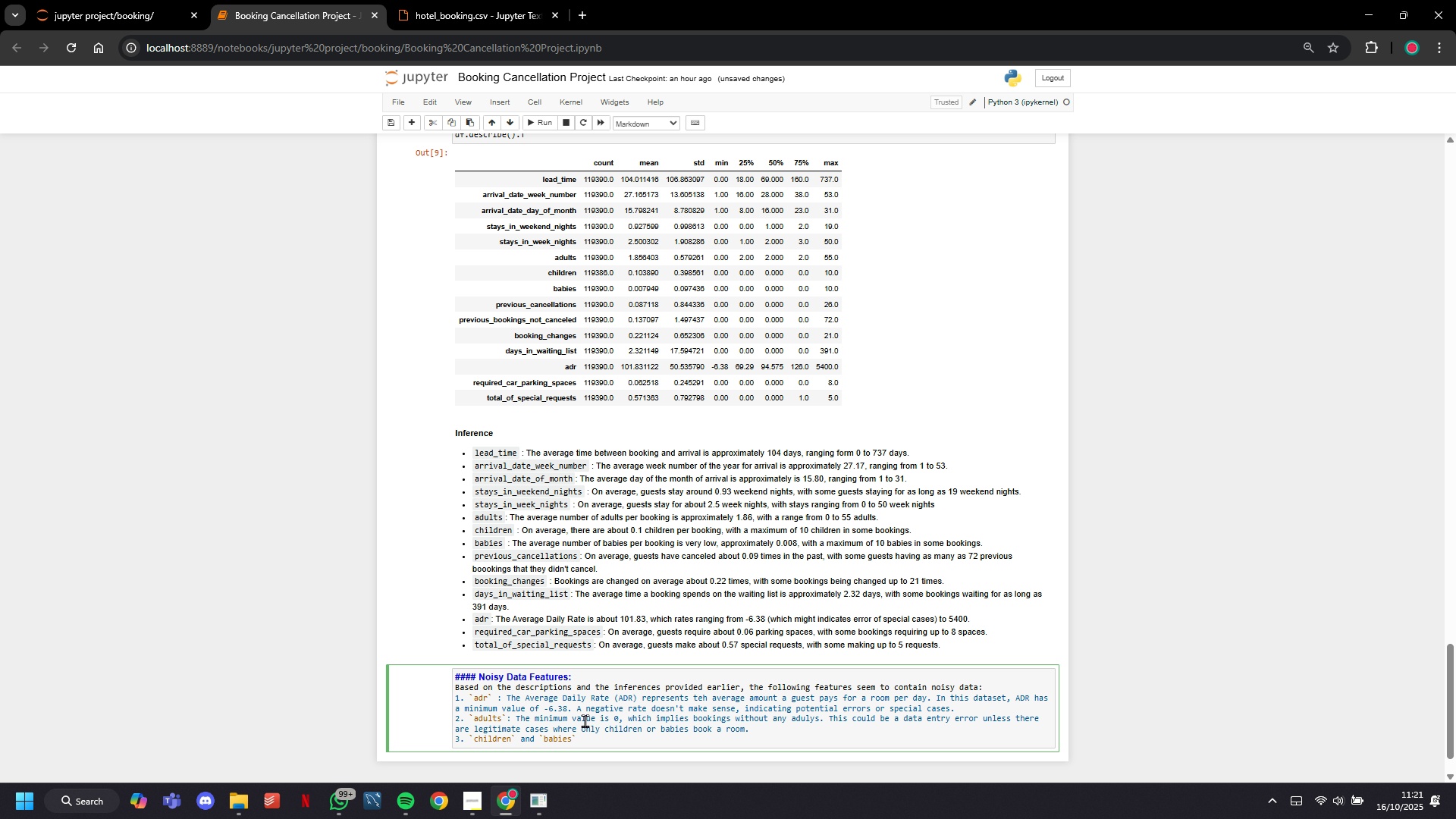 
key(Backspace)
key(Backspace)
key(Backspace)
type(oud)
key(Backspace)
type(ld)
 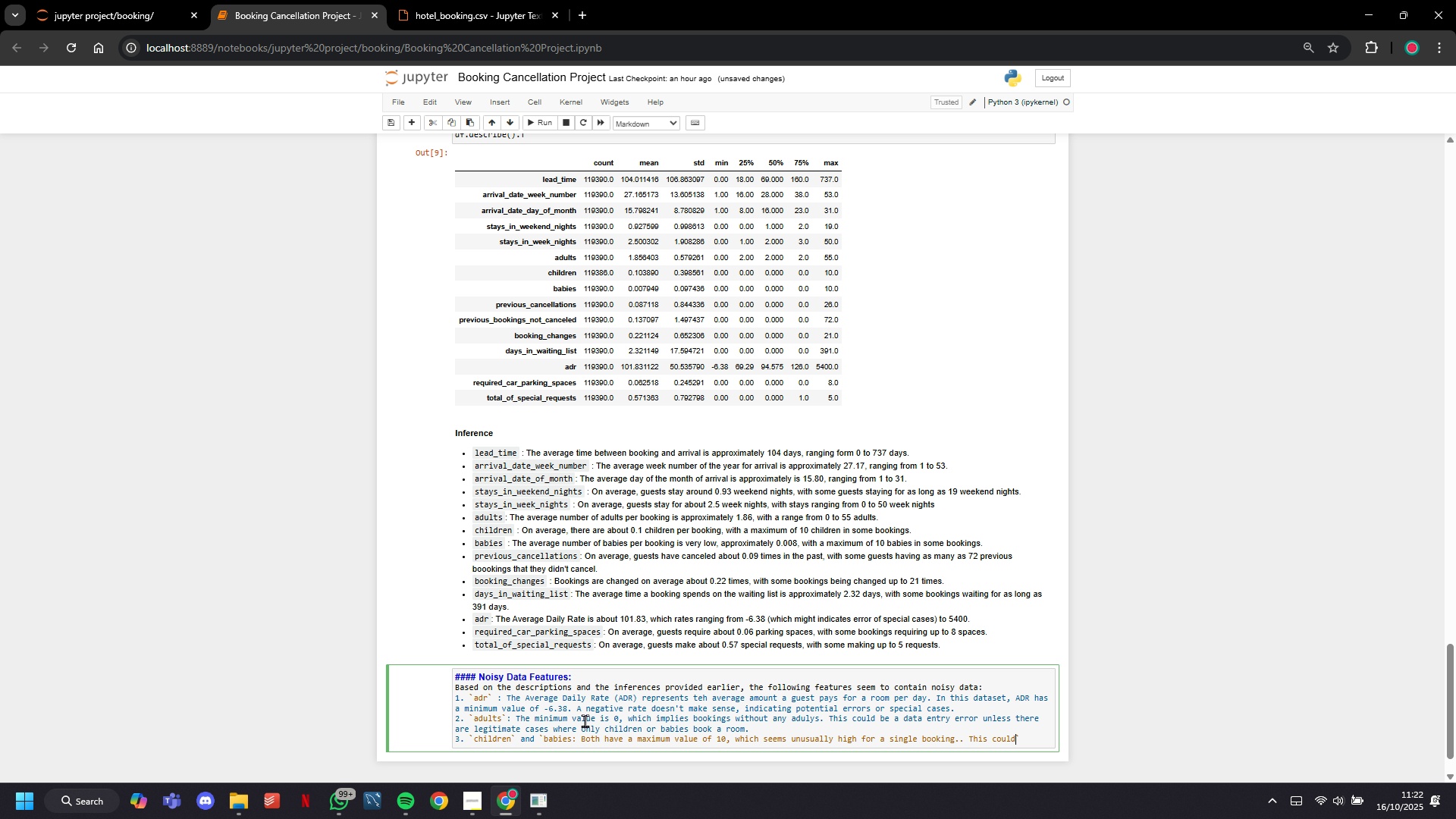 
key(ArrowRight)
 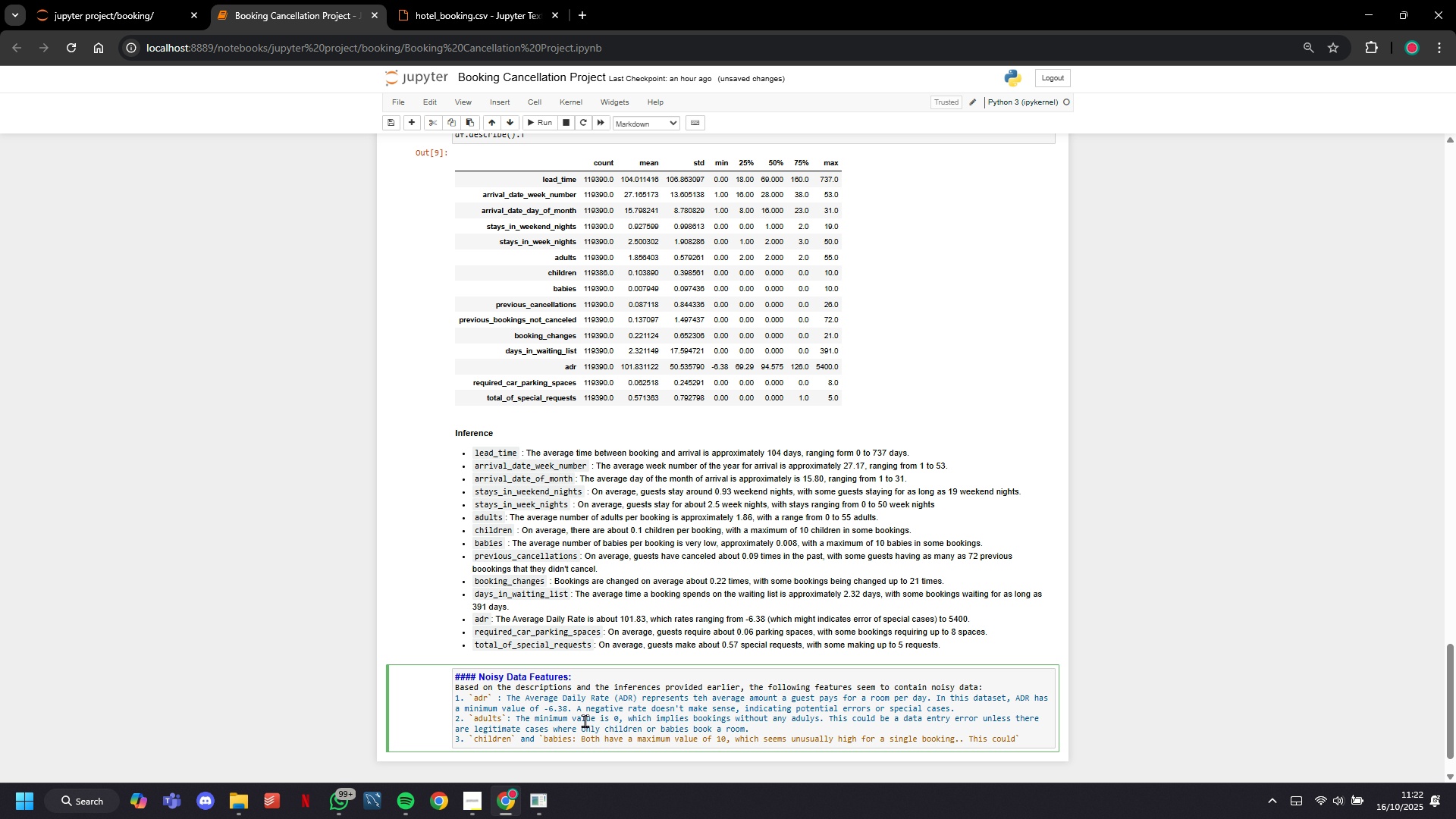 
key(Backspace)
type( bd)
key(Backspace)
key(Backspace)
type(e )
key(Backspace)
key(Backspace)
type(bv)
key(Backspace)
type(e a potential outlier or data entry error, but it would require more context or dam)
key(Backspace)
key(Backspace)
type(omain knowledge to say fe)
key(Backspace)
key(Backspace)
type(definetely.)
 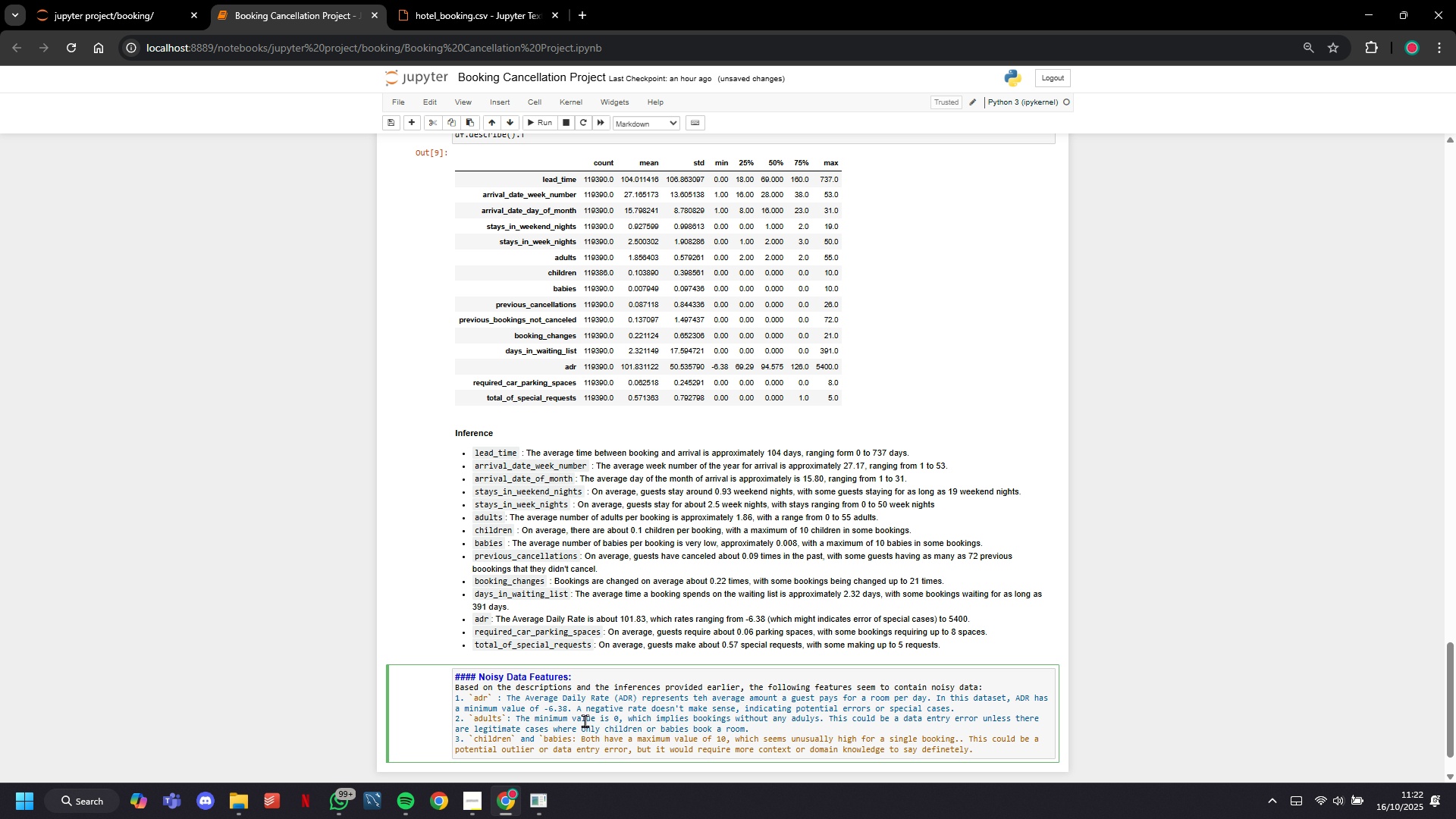 
key(Enter)
 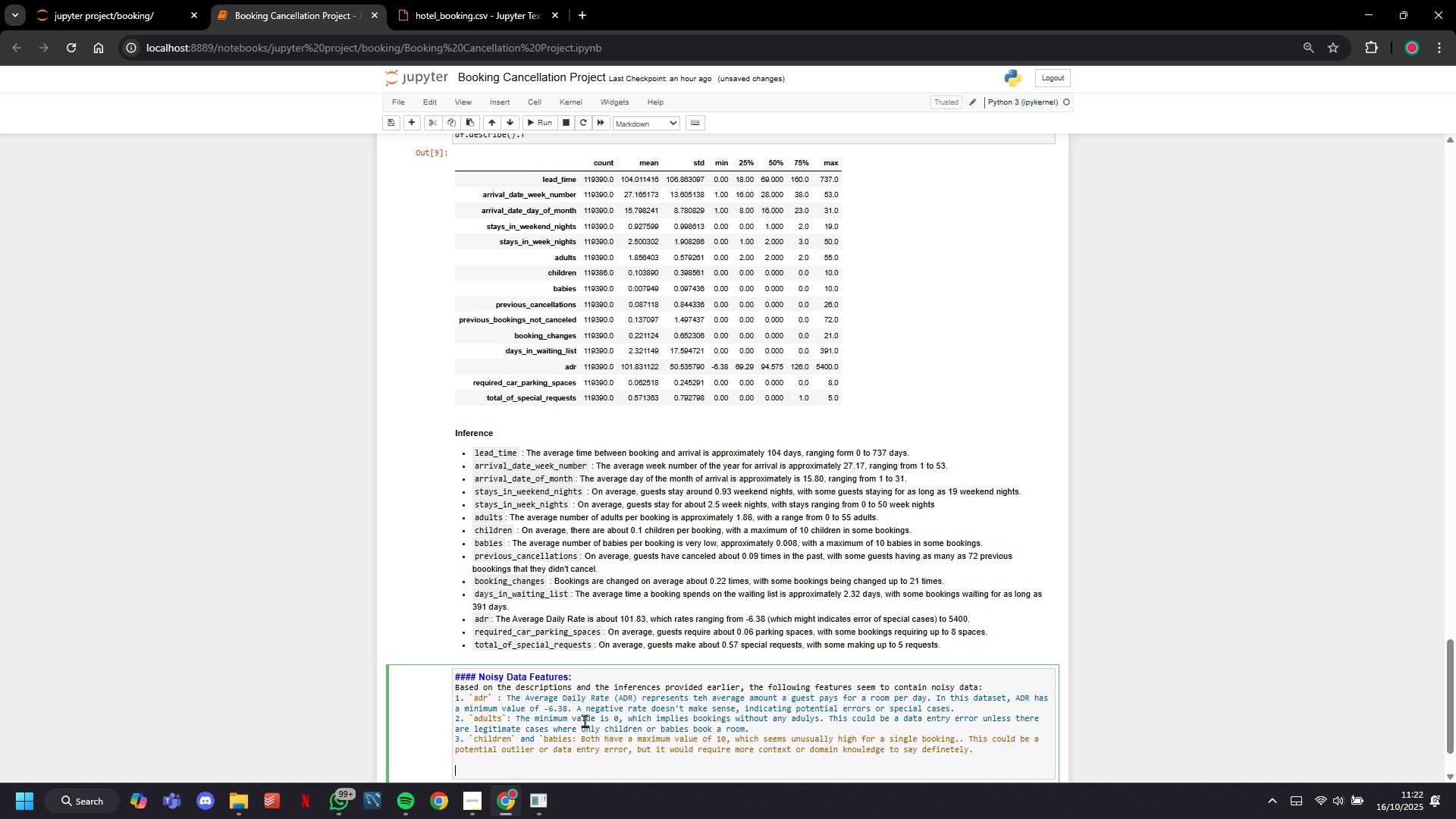 
key(Enter)
 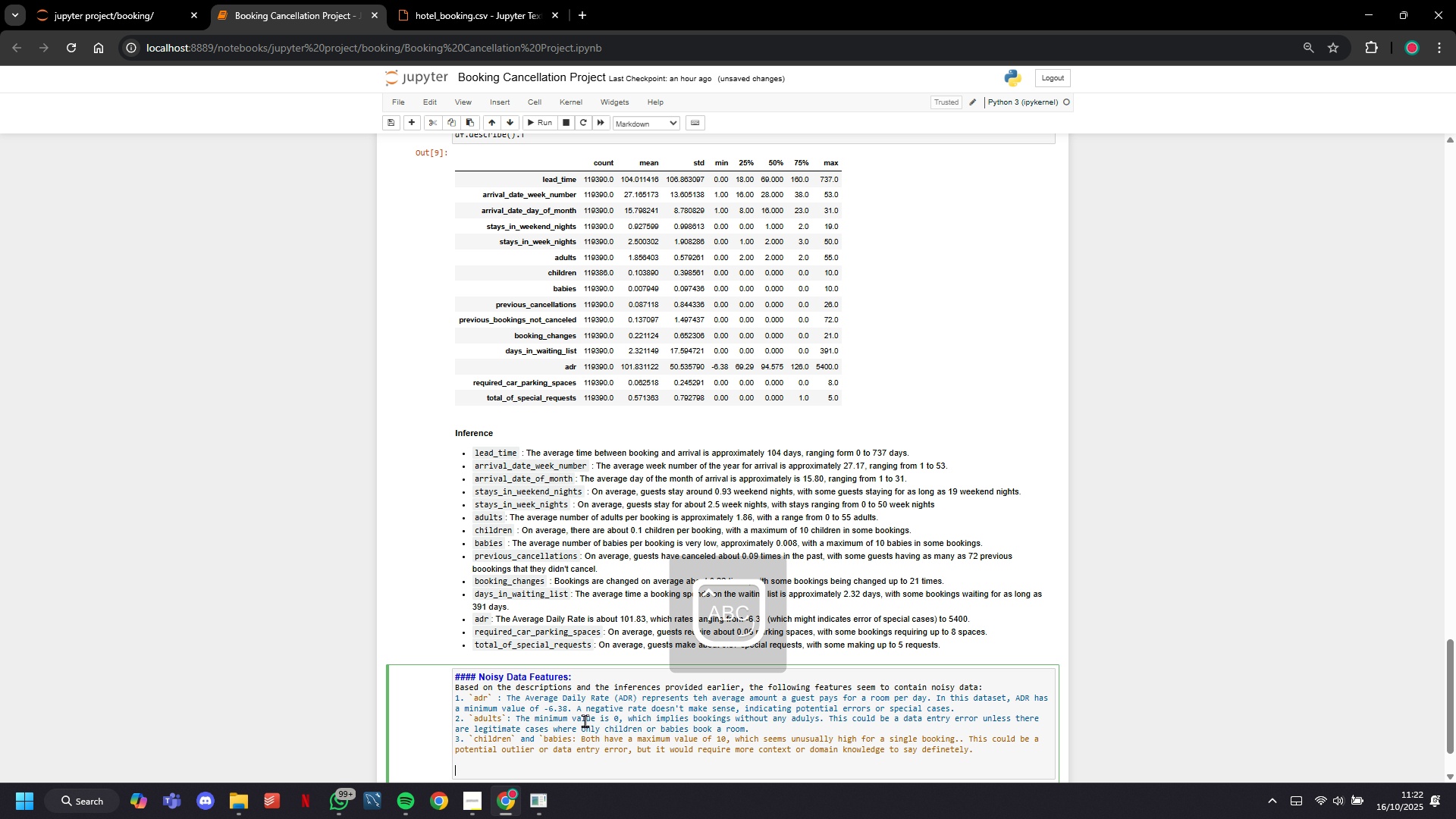 
type(Further I)
key(Backspace)
type(investigation, possiblu)
key(Backspace)
type(y involving )
 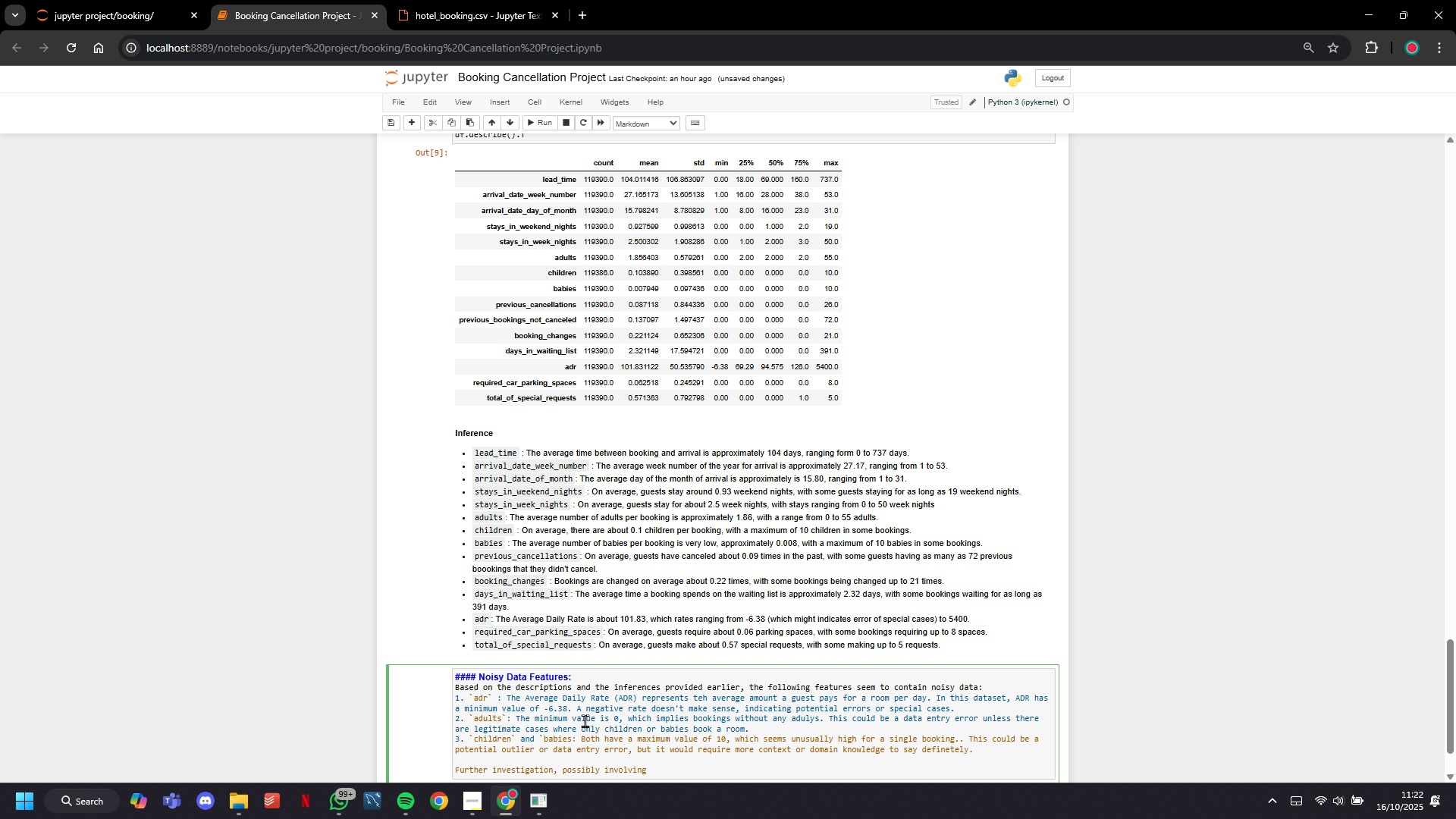 
wait(6.43)
 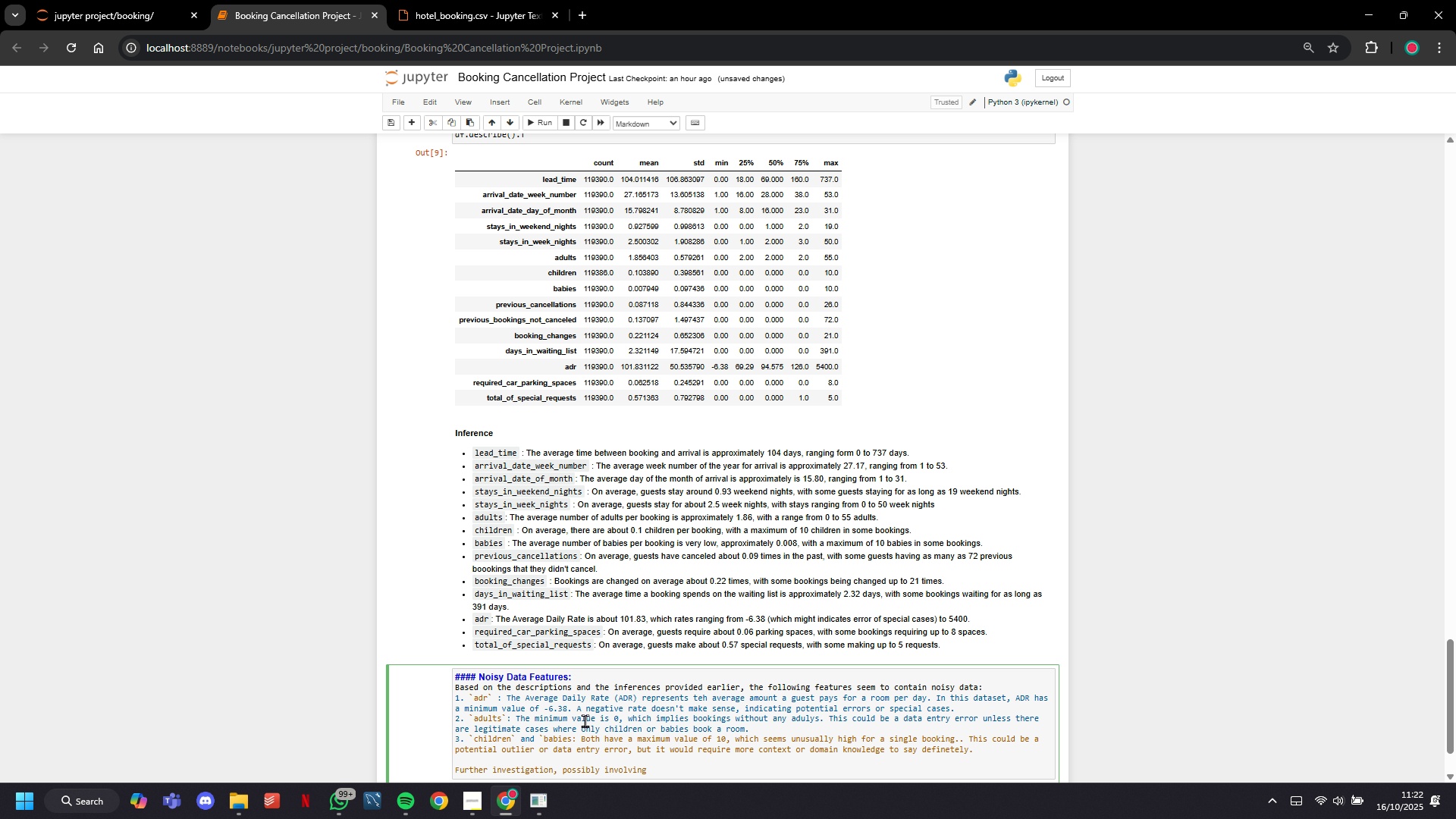 
type(domain experi)
key(Backspace)
type(tise or additional con)
 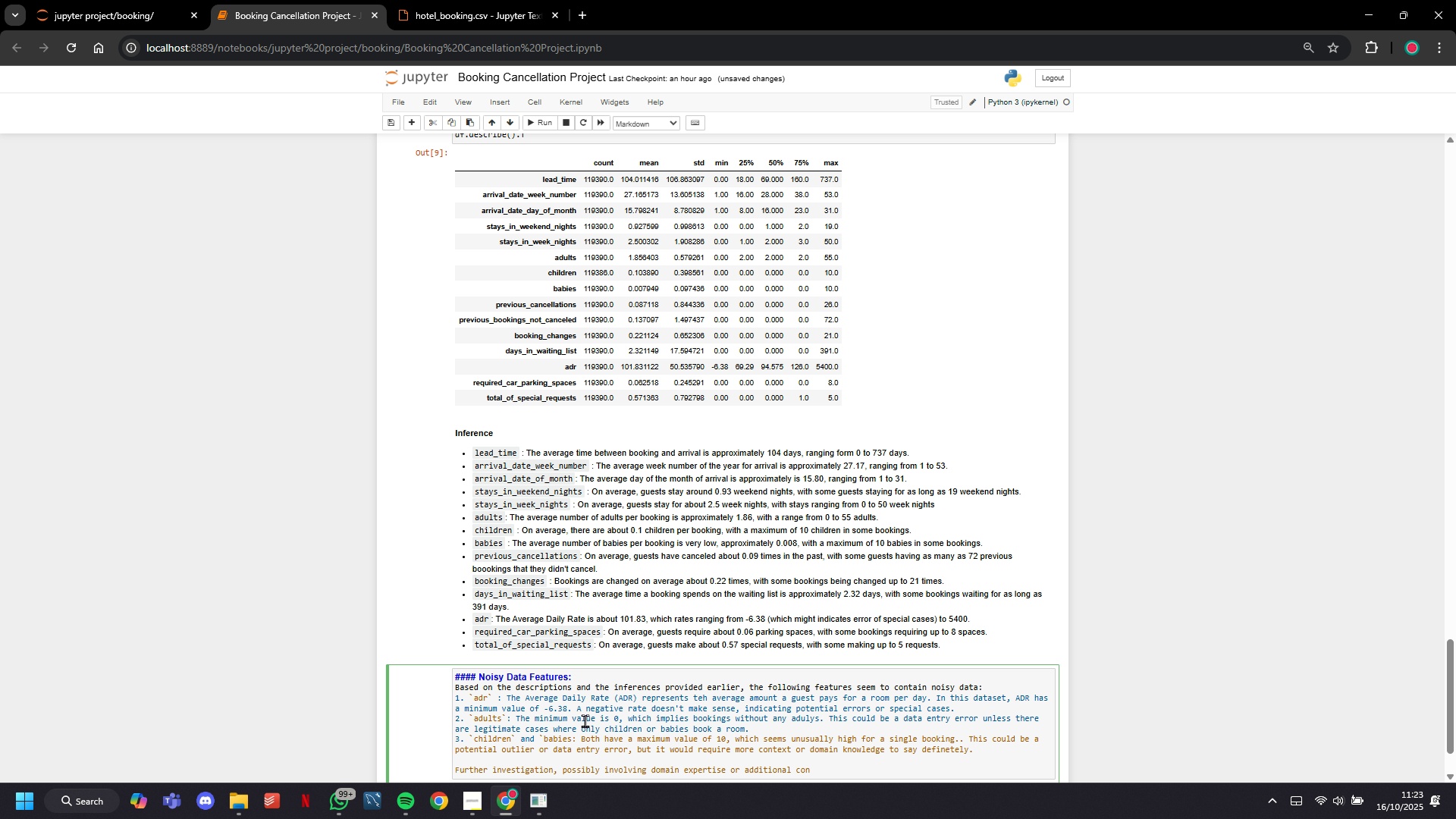 
type(text )
 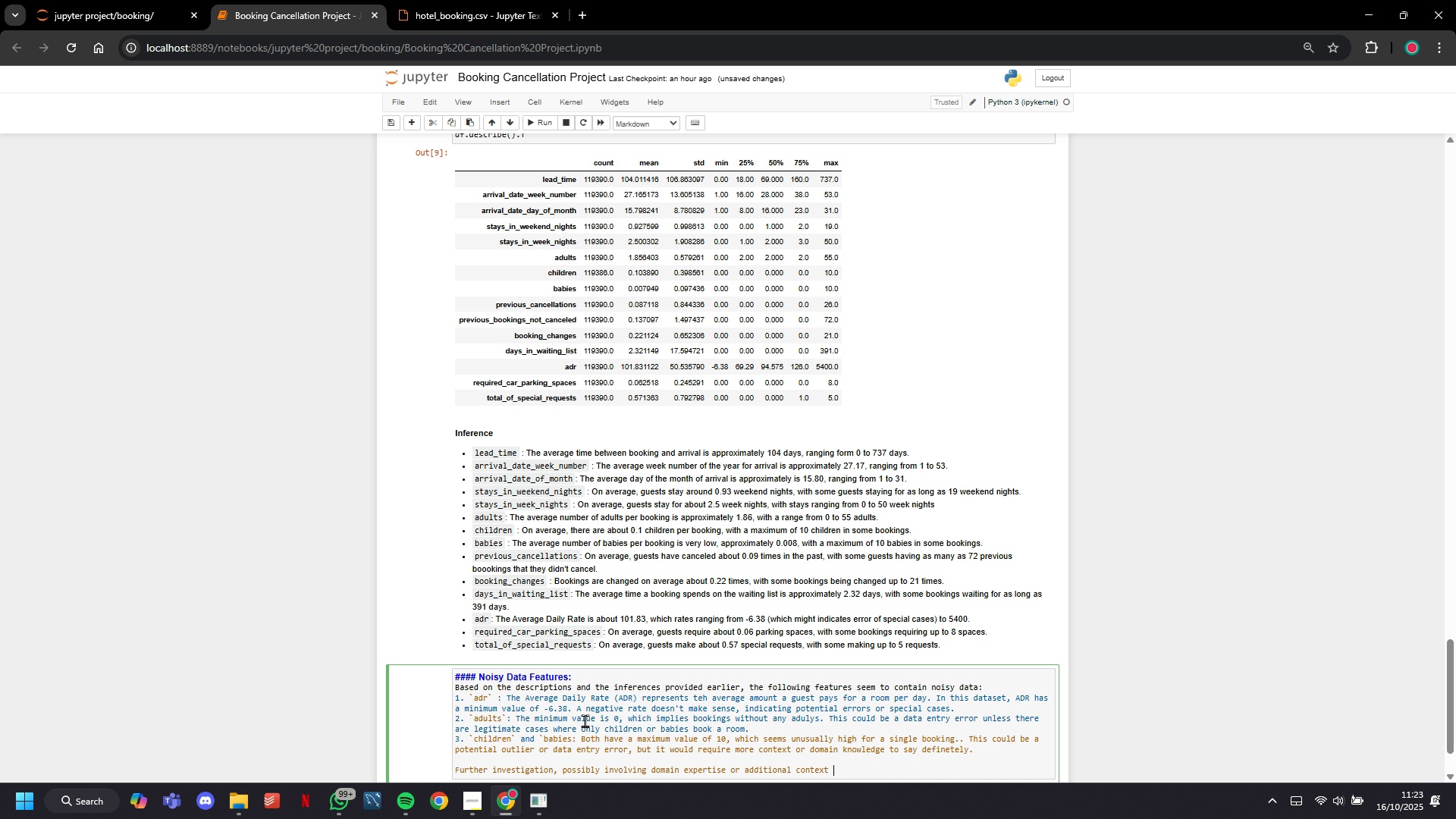 
wait(5.24)
 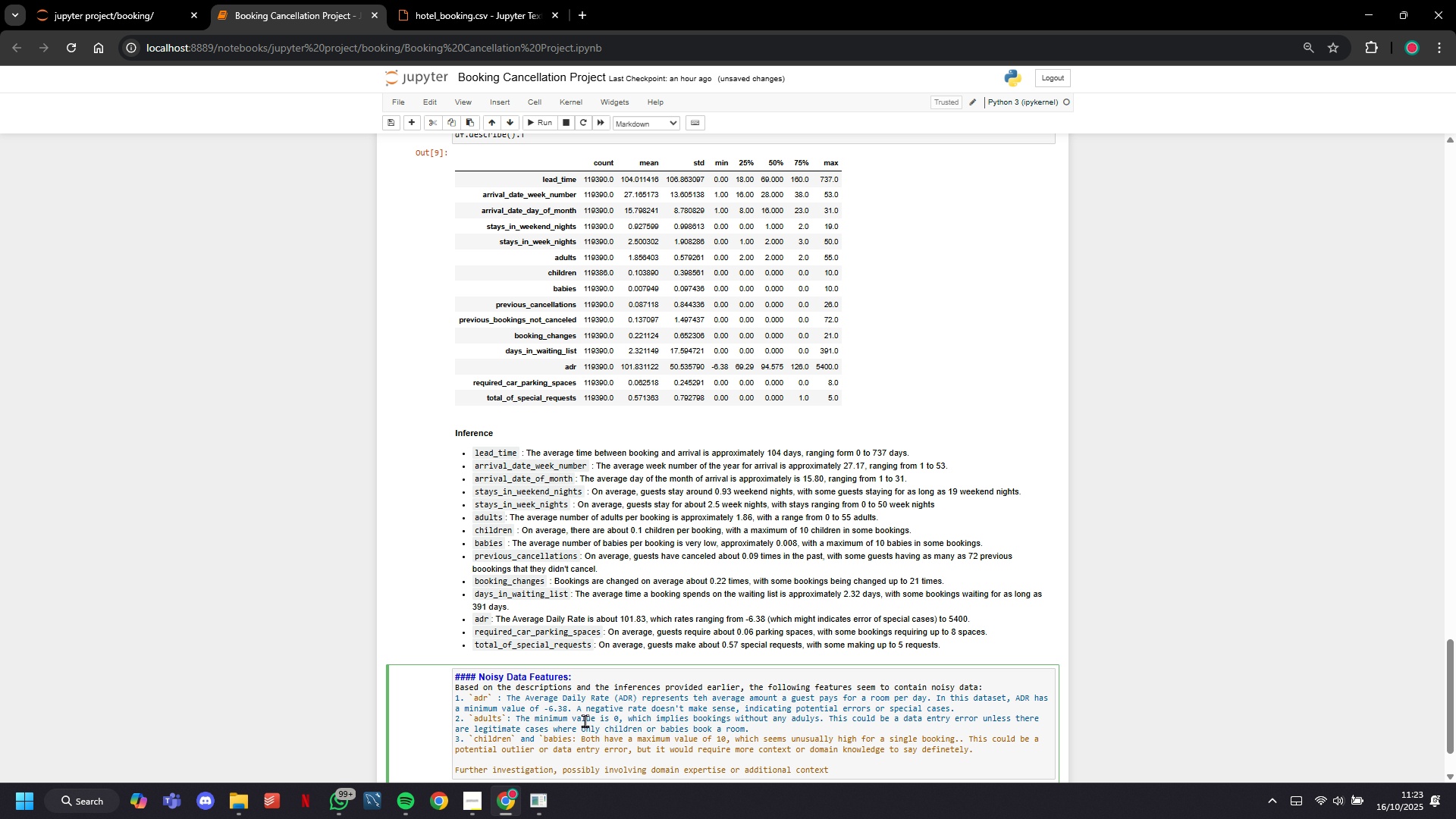 
type(o )
key(Backspace)
type(r domain knowledge )
 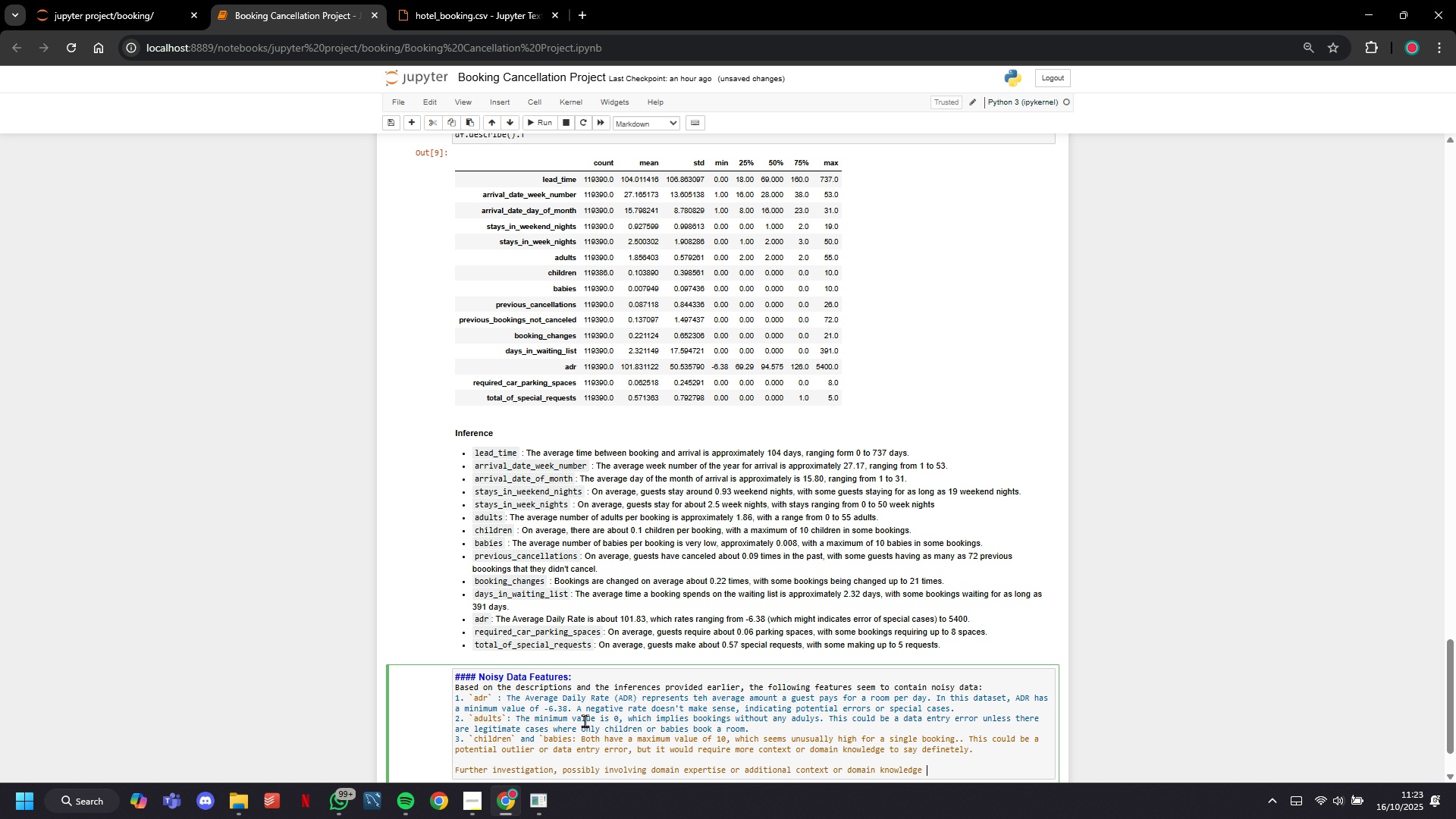 
key(Backslash)
 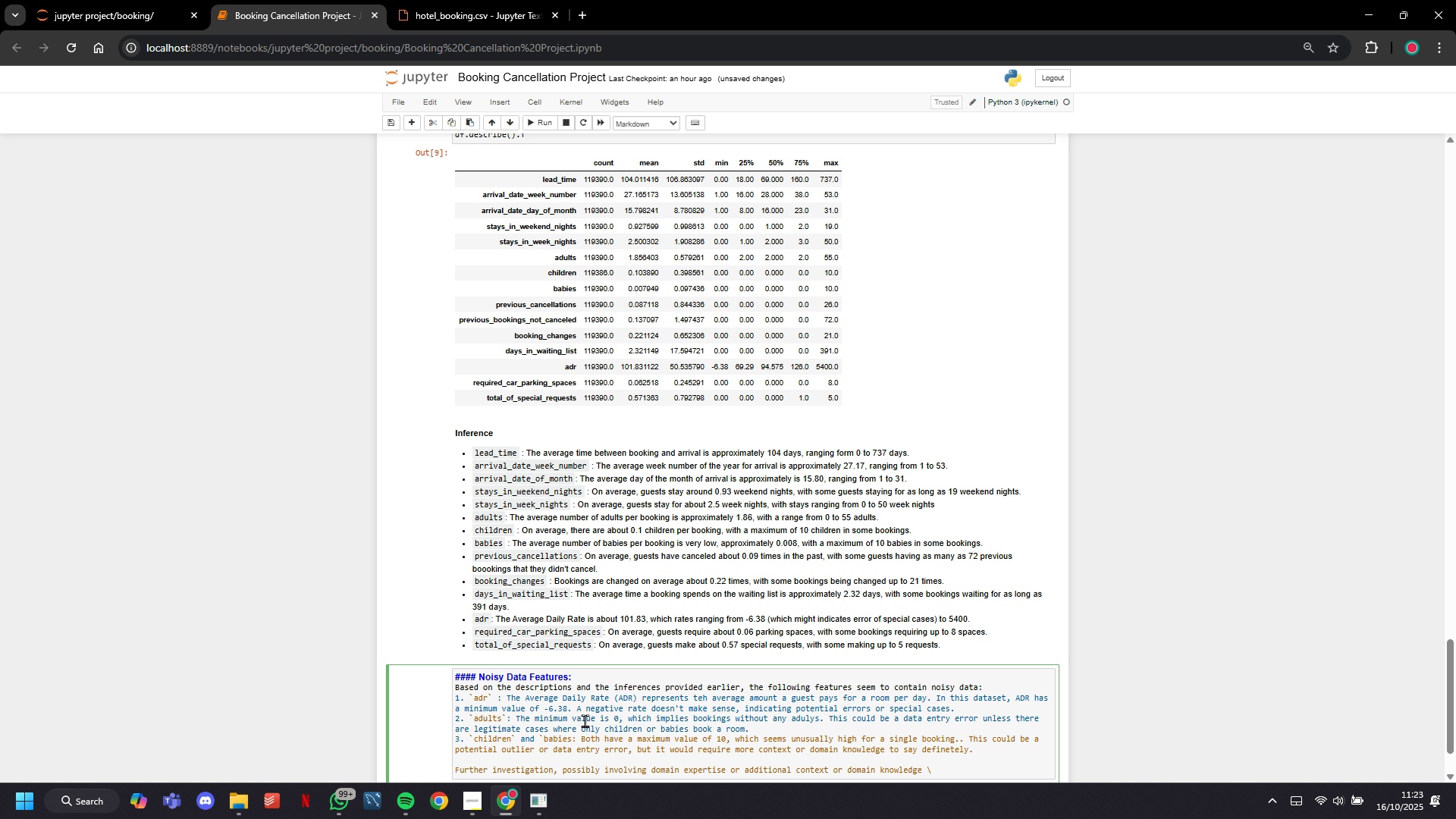 
hold_key(key=Backspace, duration=0.78)
 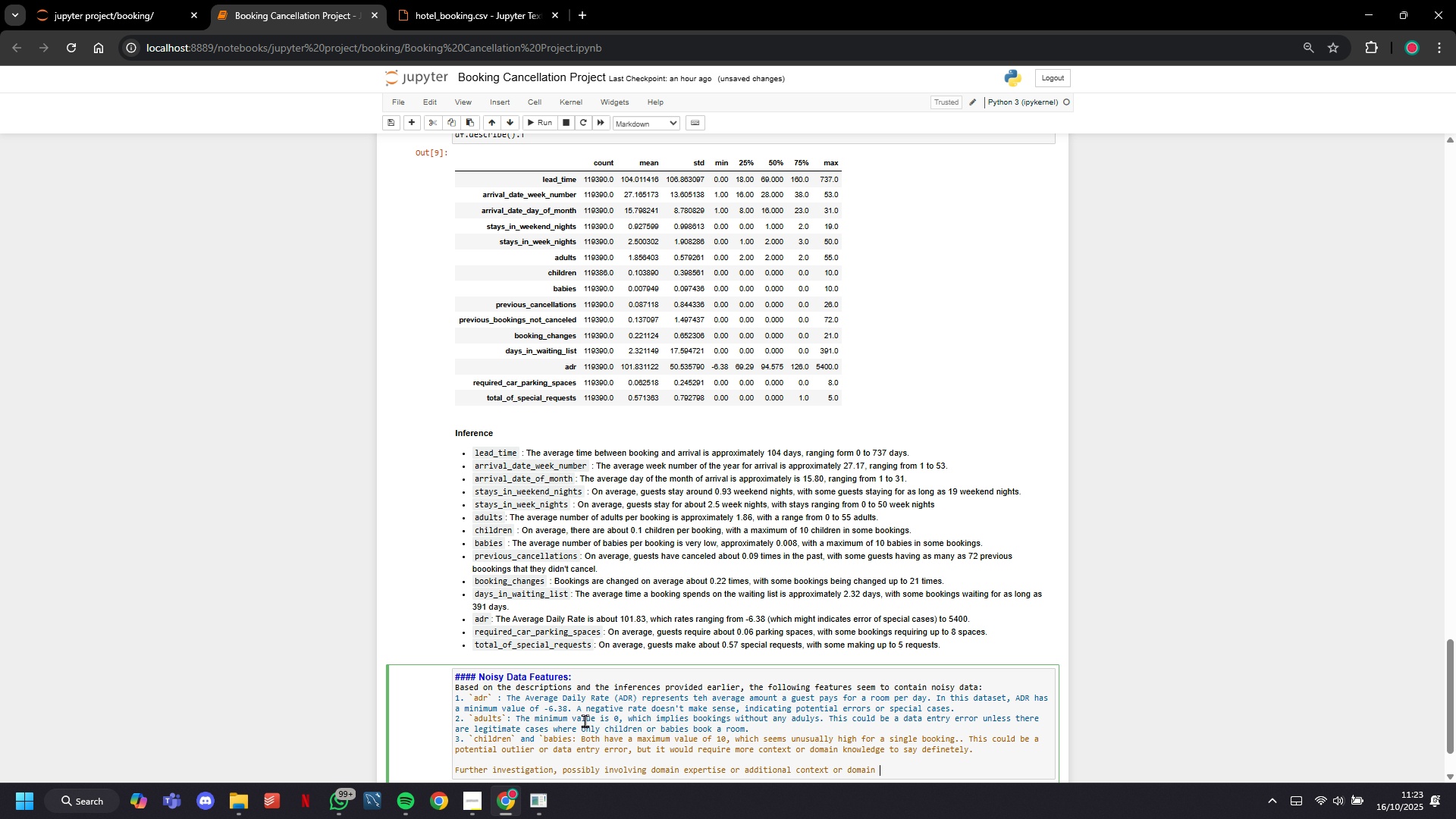 
hold_key(key=Backspace, duration=0.68)
 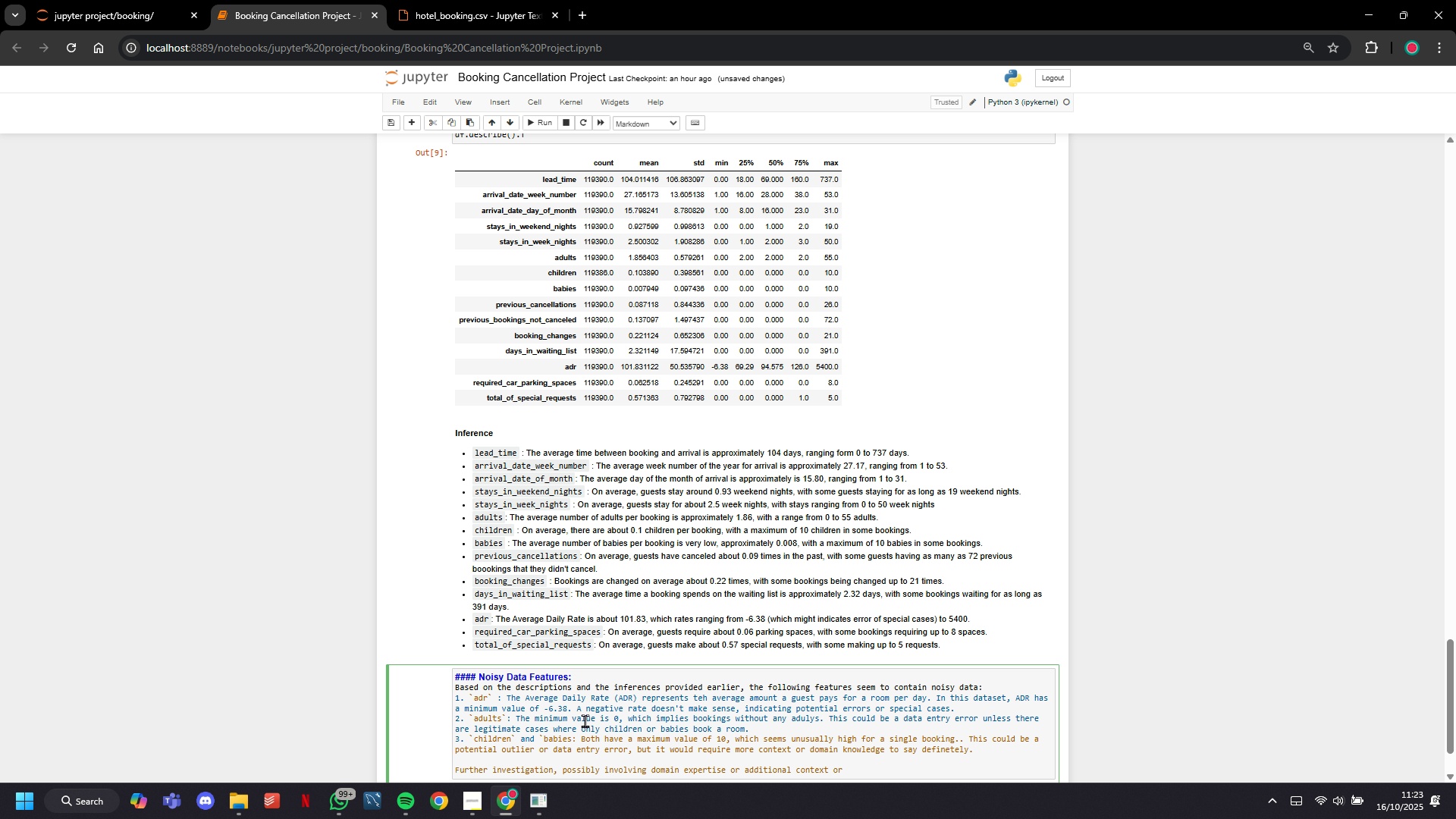 
key(Backspace)
key(Backspace)
key(Backspace)
key(Backspace)
type(, would be neccessary to determine the true nature of these data points.)
 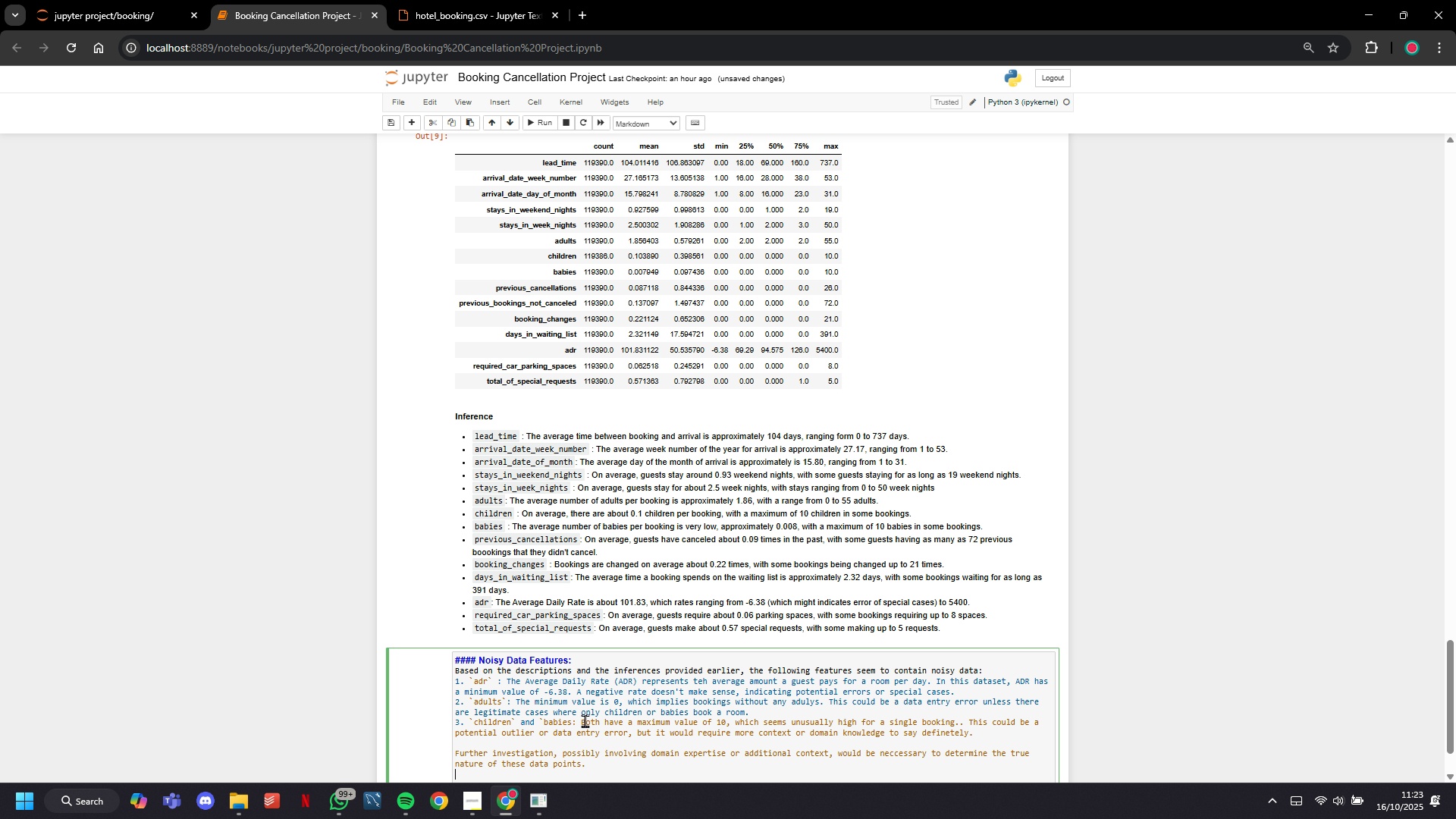 
key(Enter)
 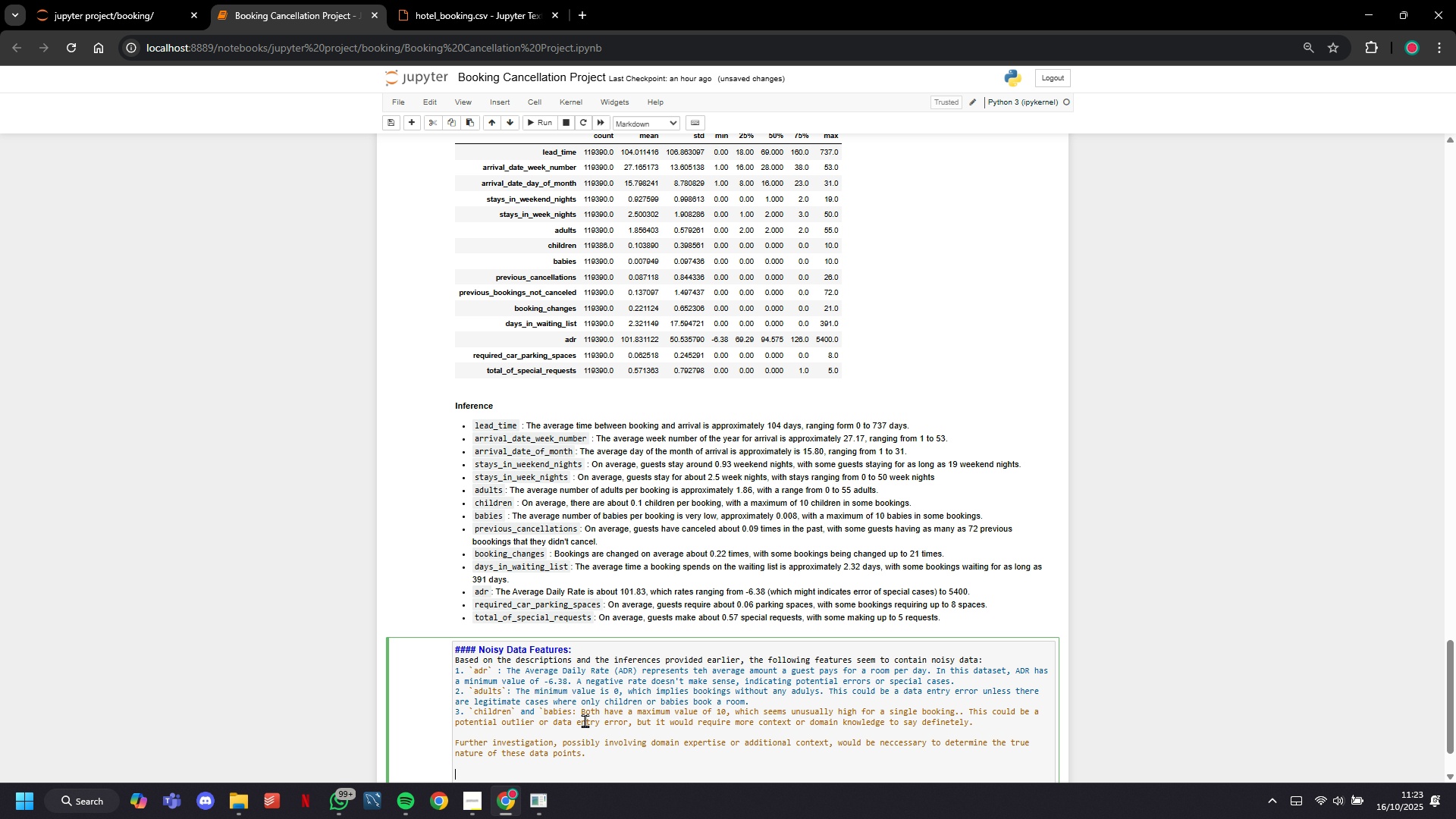 
key(Enter)
 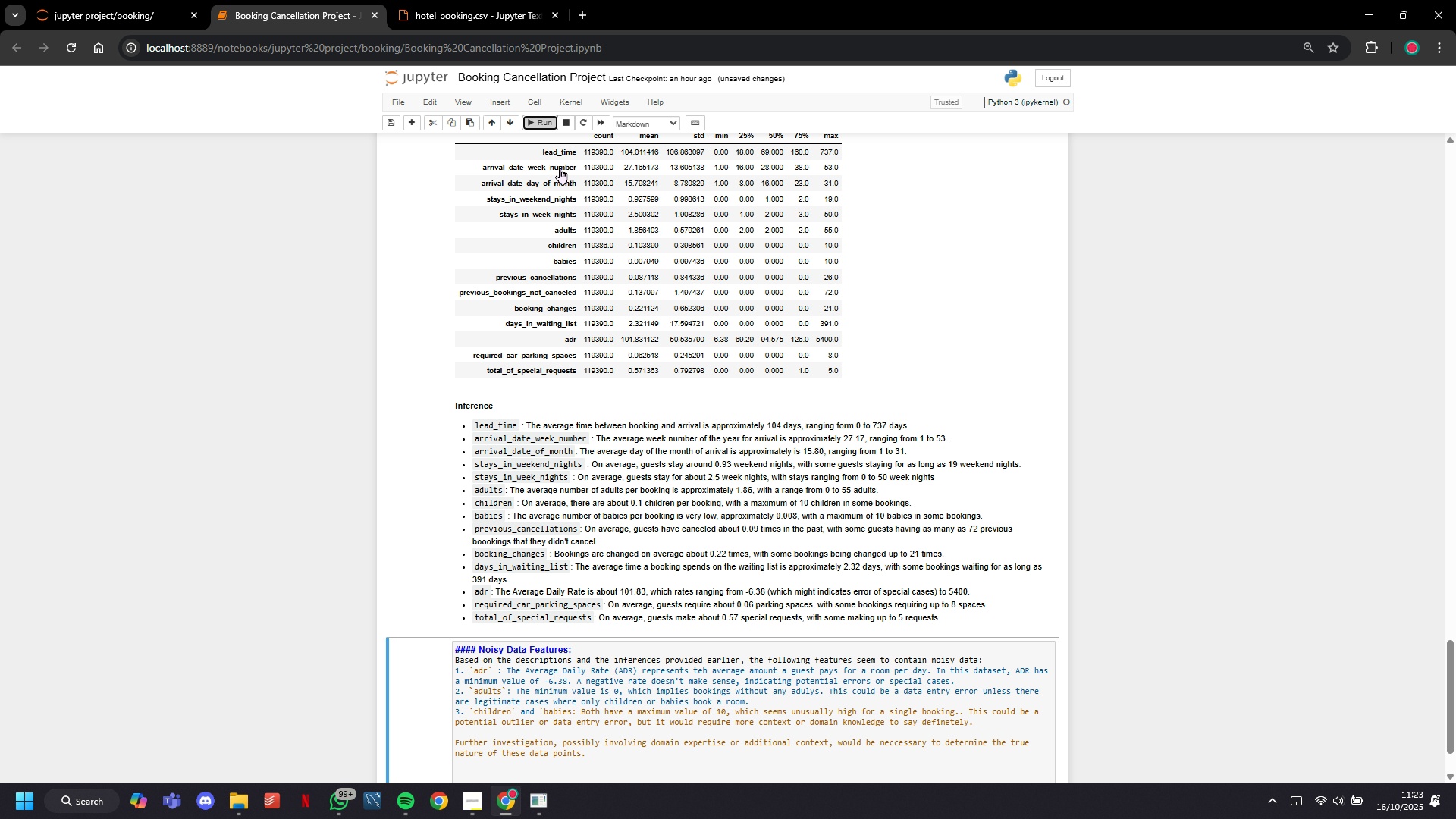 
scroll: coordinate [646, 530], scroll_direction: down, amount: 6.0
 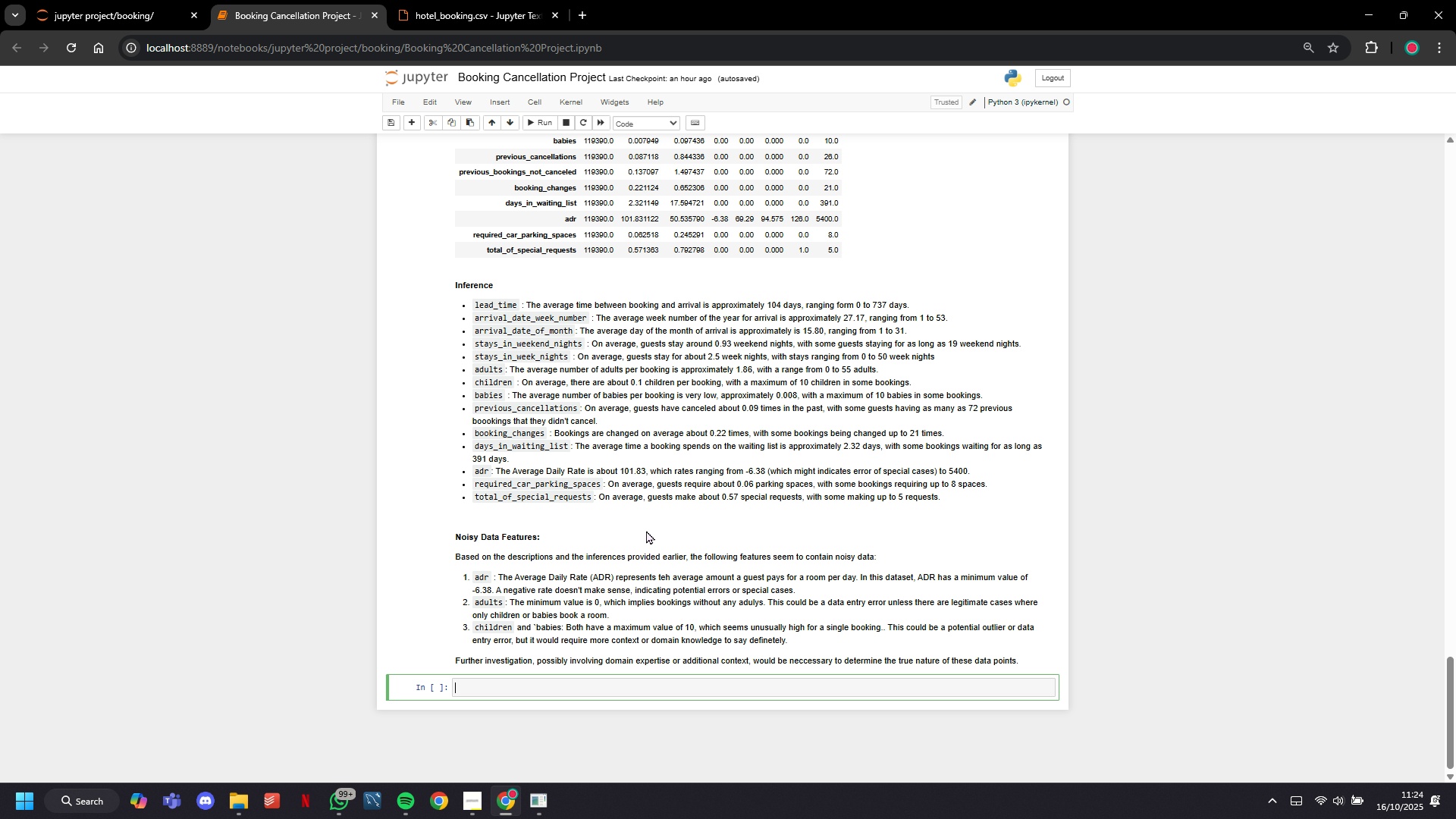 
wait(48.62)
 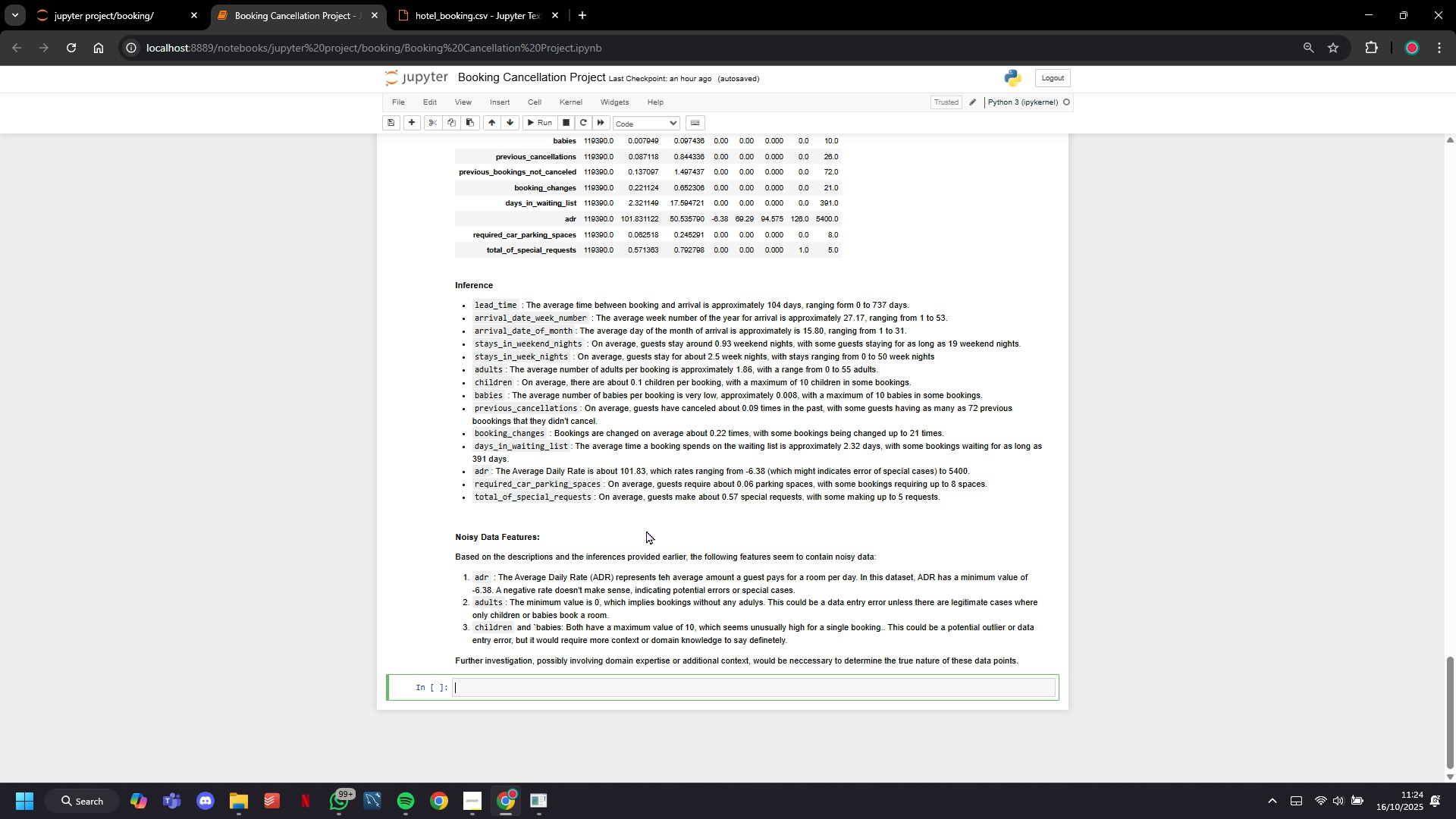 
scroll: coordinate [663, 604], scroll_direction: down, amount: 4.0
 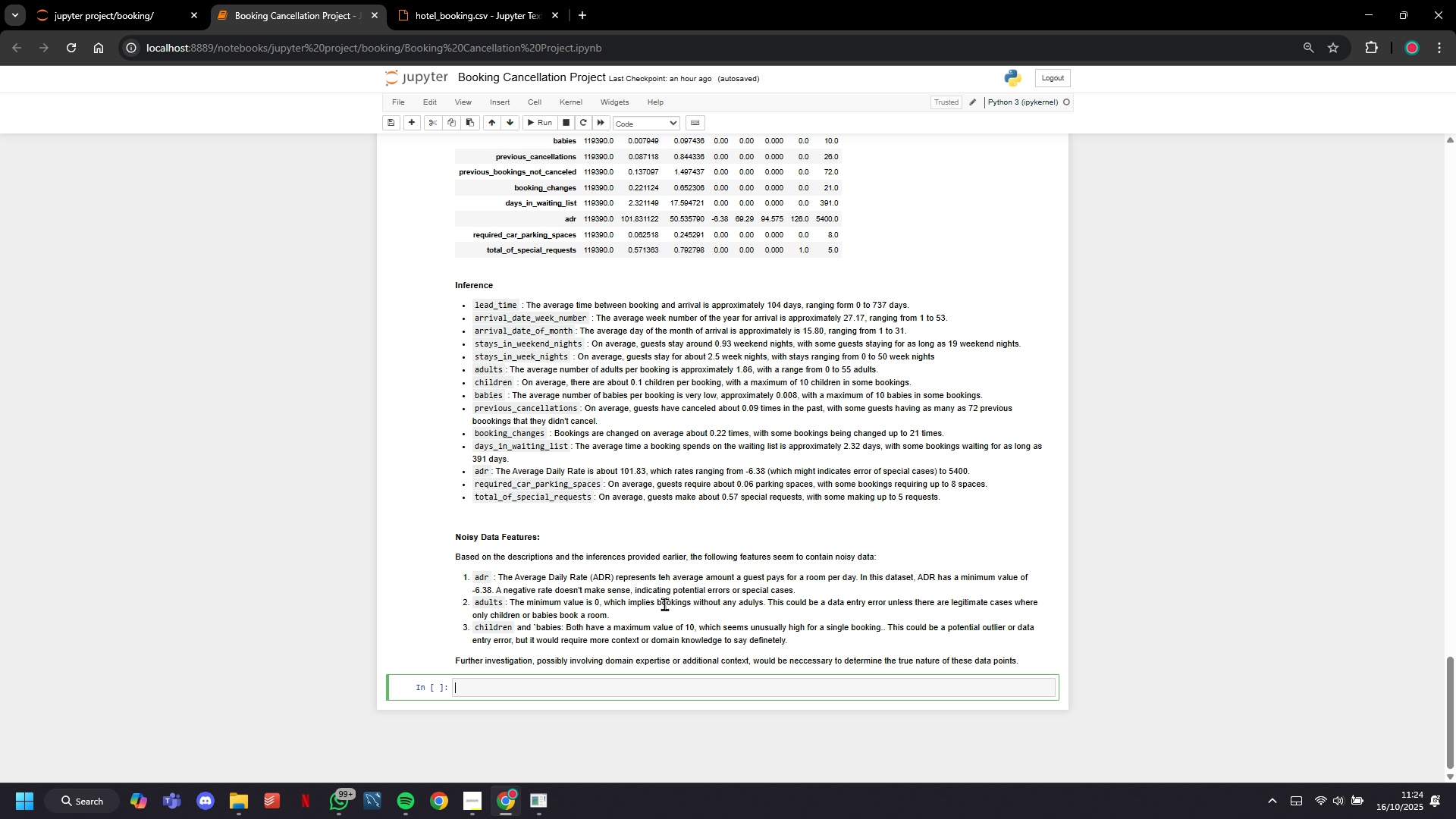 
scroll: coordinate [617, 635], scroll_direction: up, amount: 6.0
 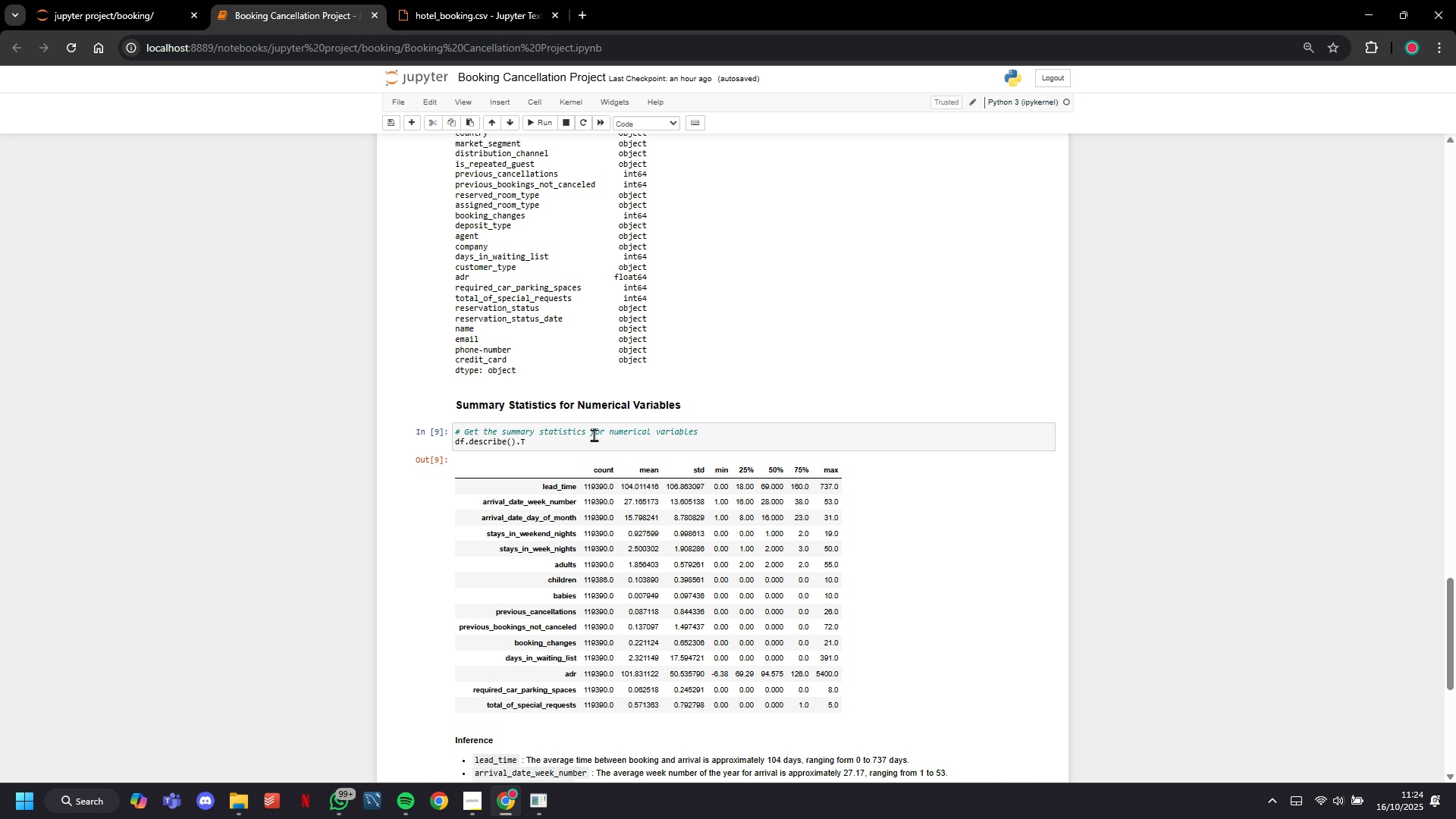 
double_click([594, 435])
 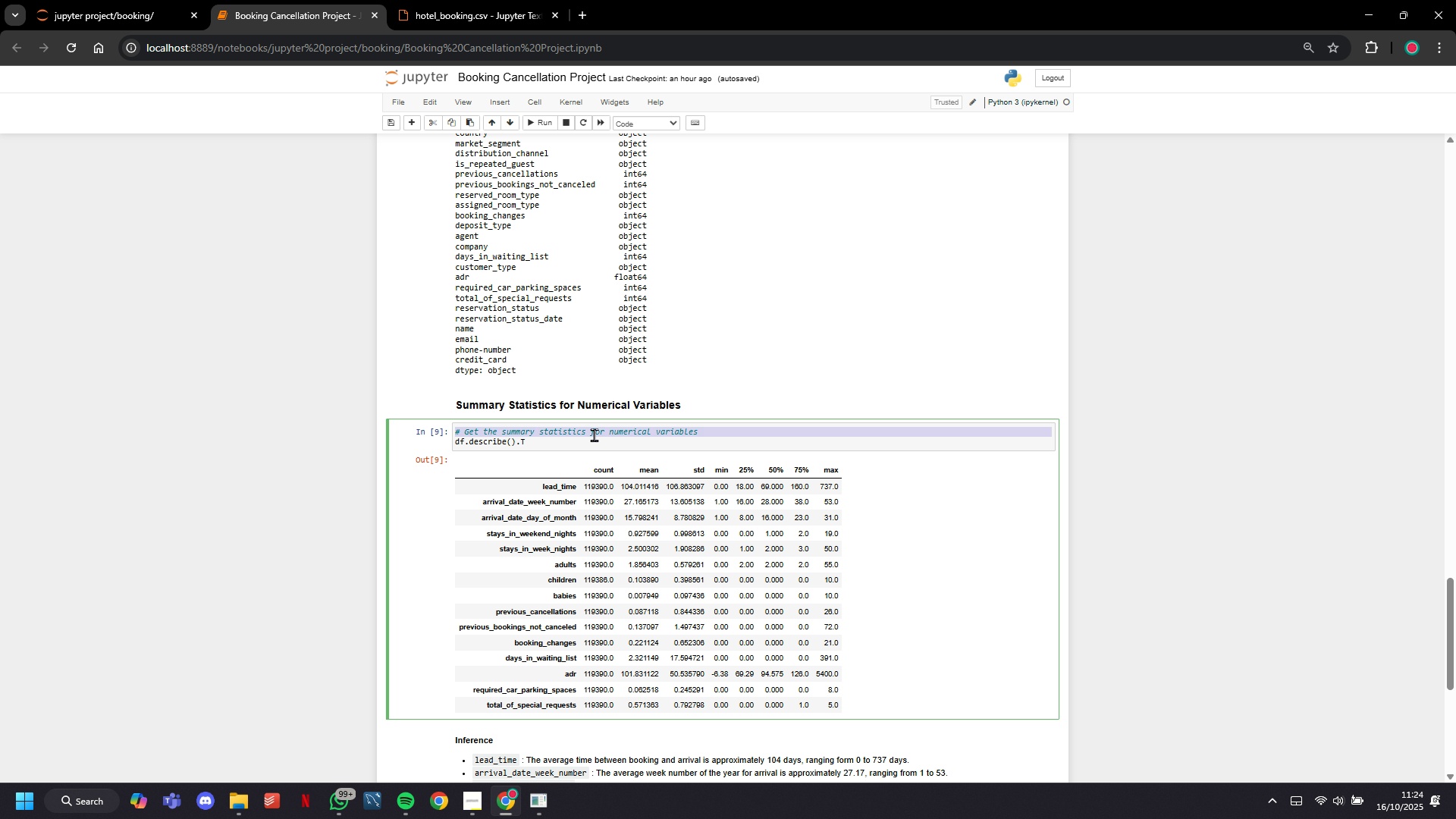 
triple_click([594, 435])
 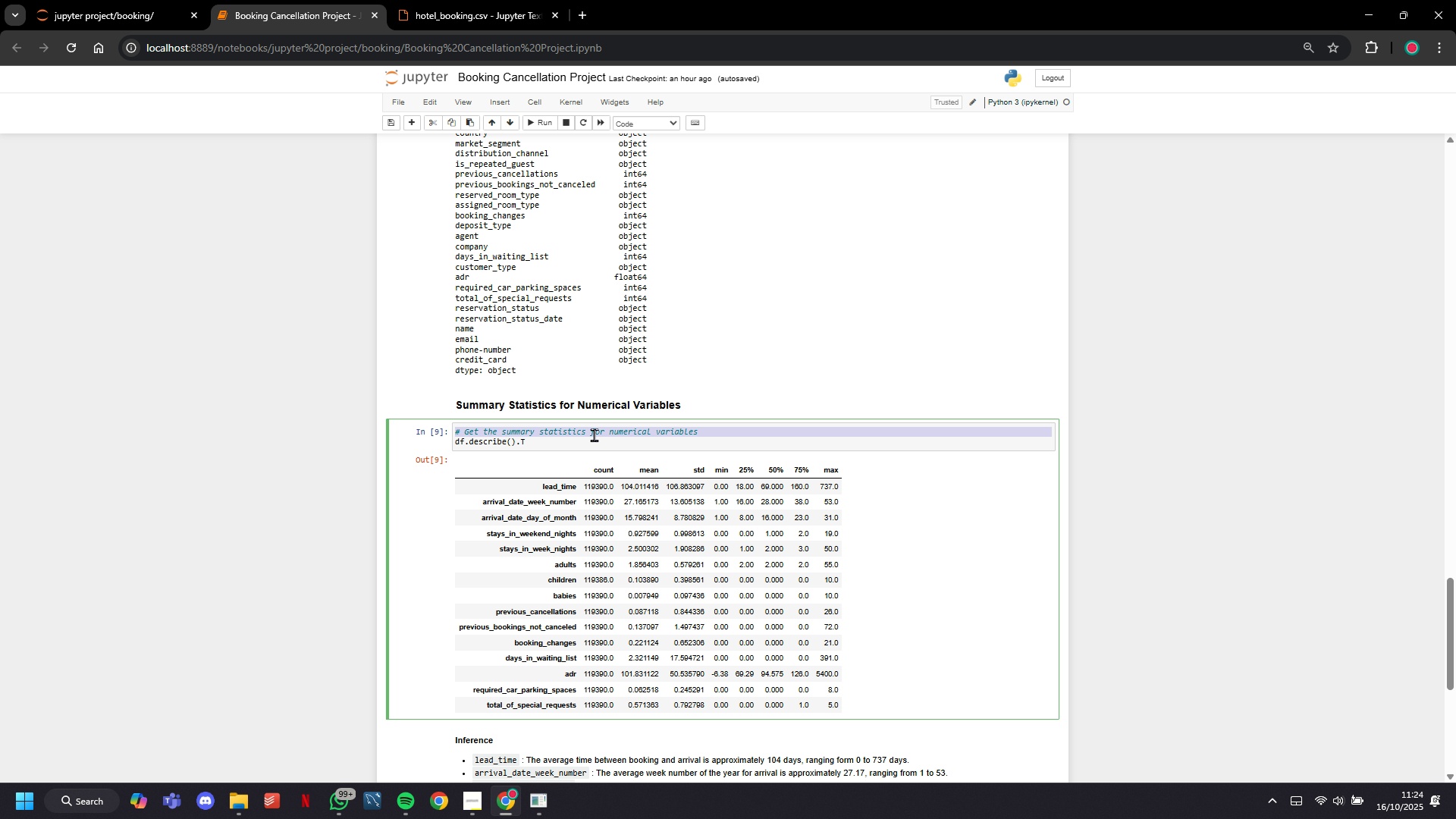 
key(Control+C)
 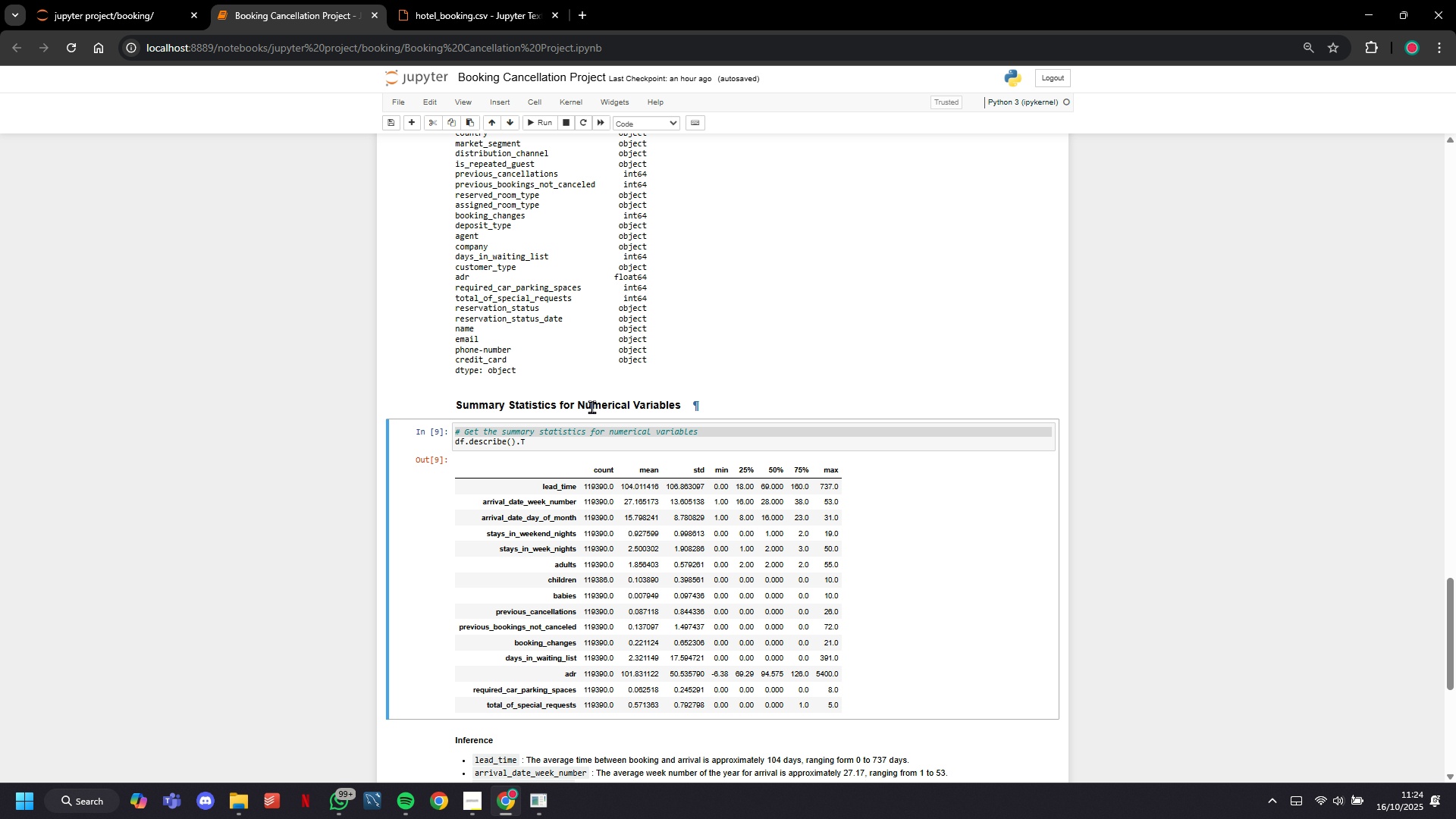 
double_click([592, 406])
 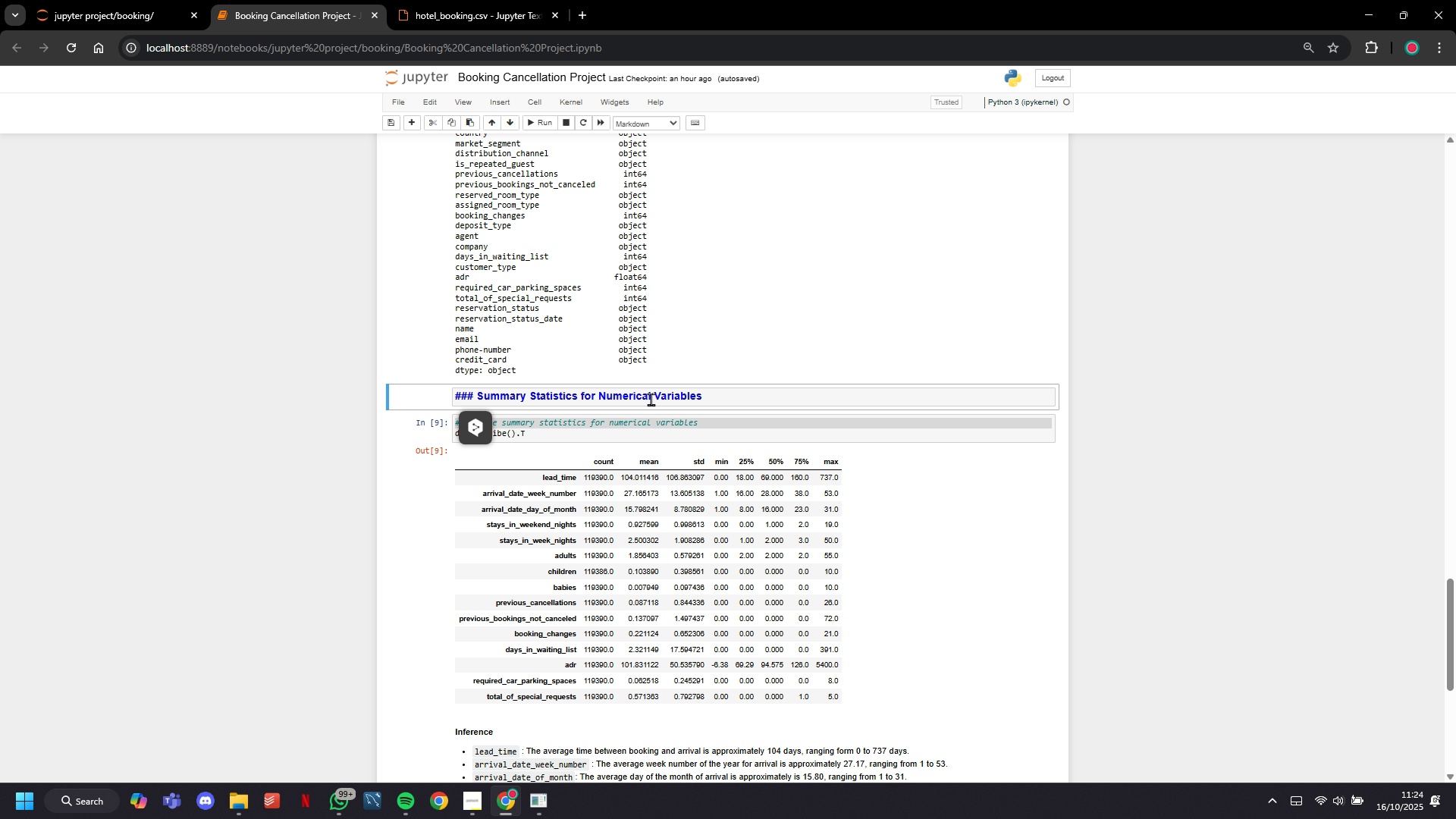 
left_click([651, 400])
 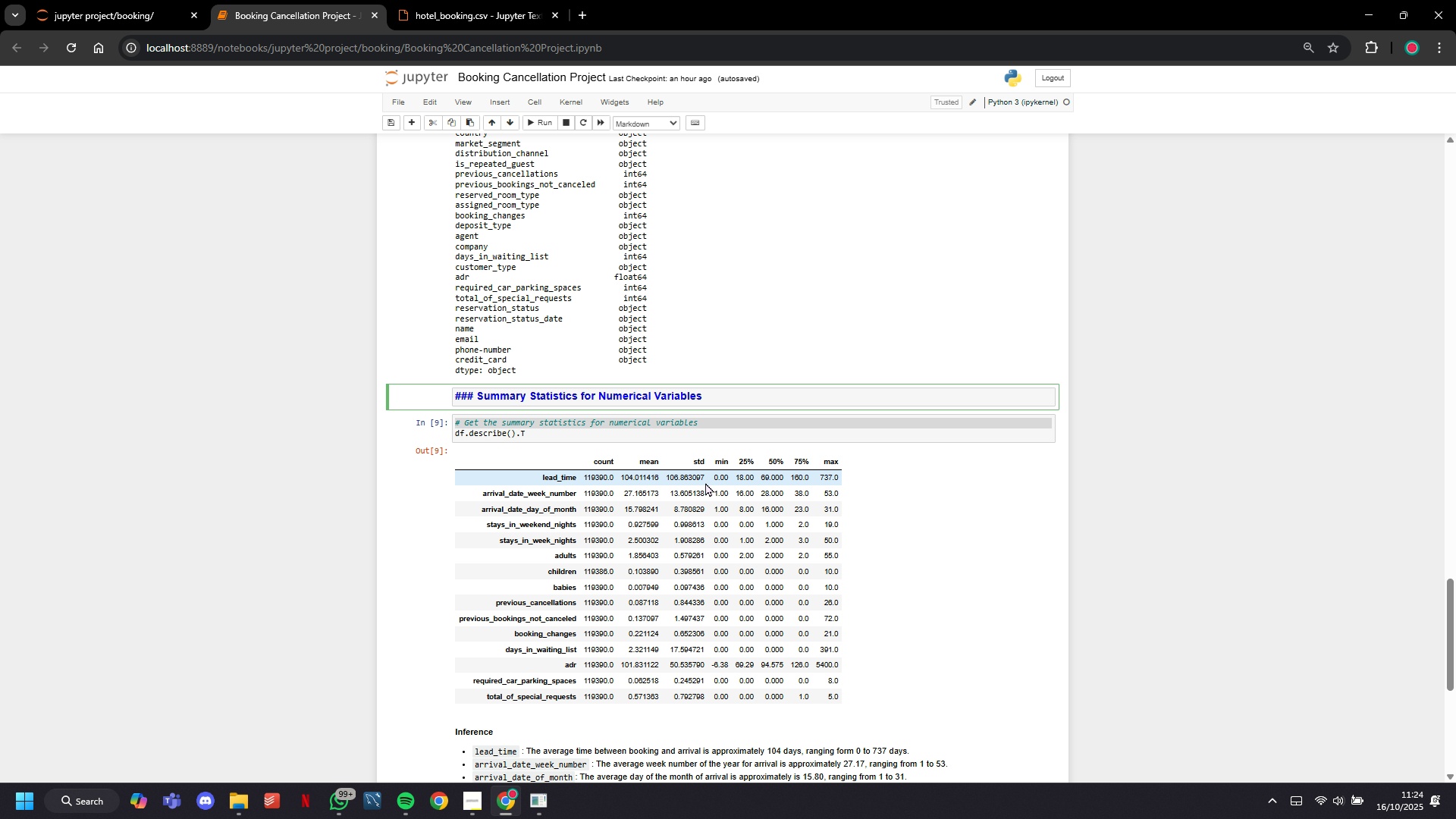 
type( and Categorical)
 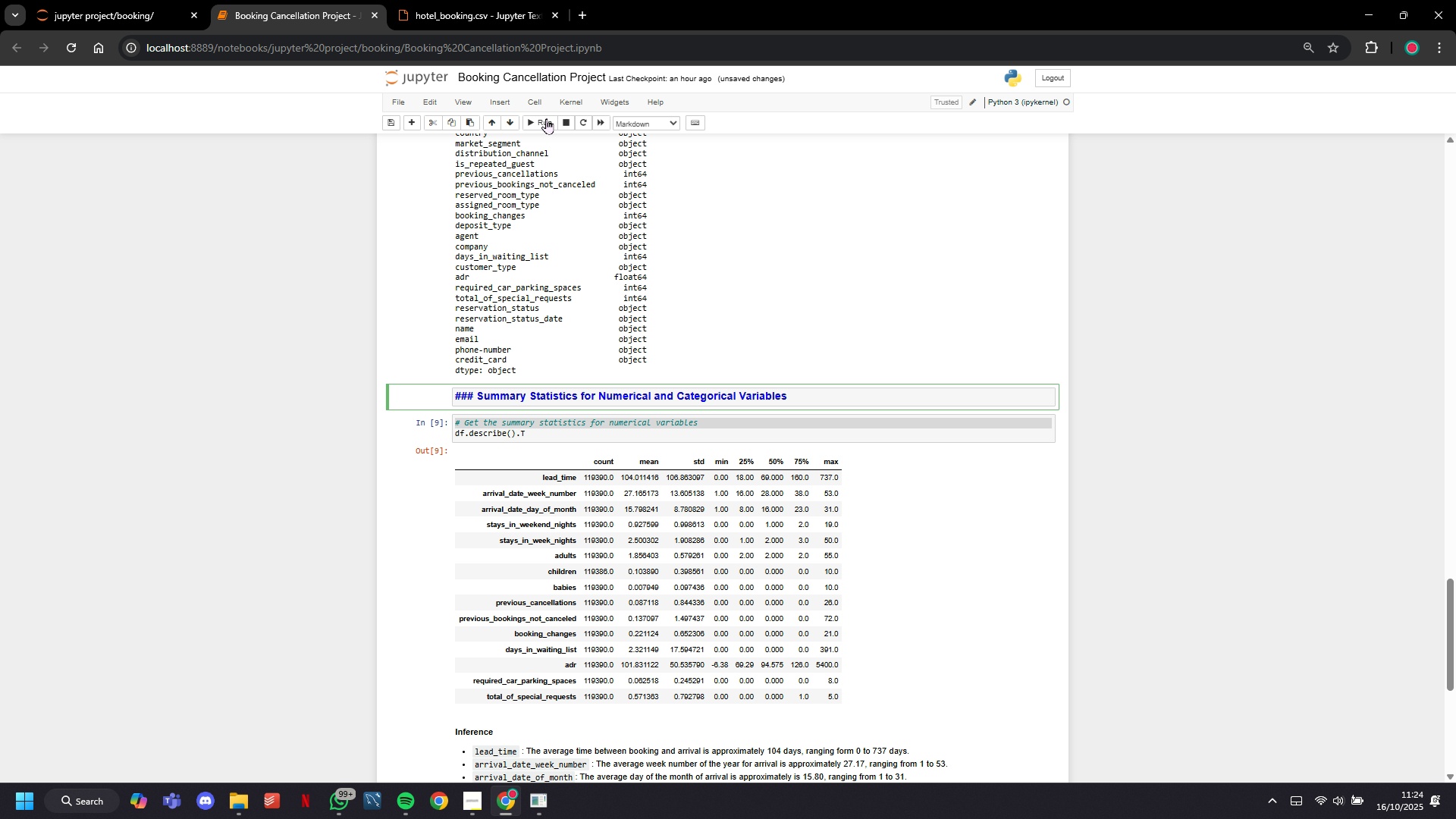 
scroll: coordinate [585, 491], scroll_direction: down, amount: 10.0
 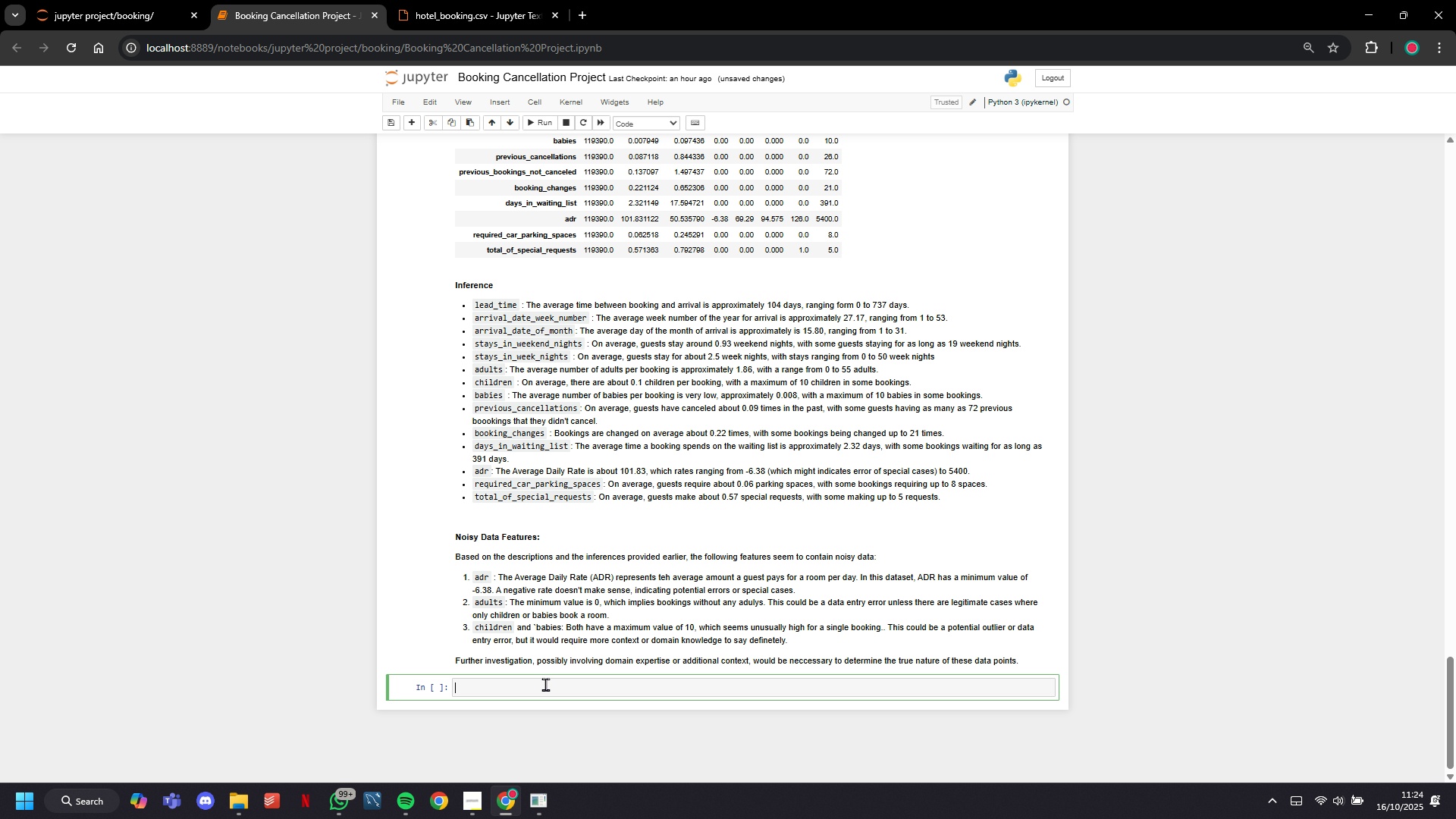 
left_click([545, 684])
 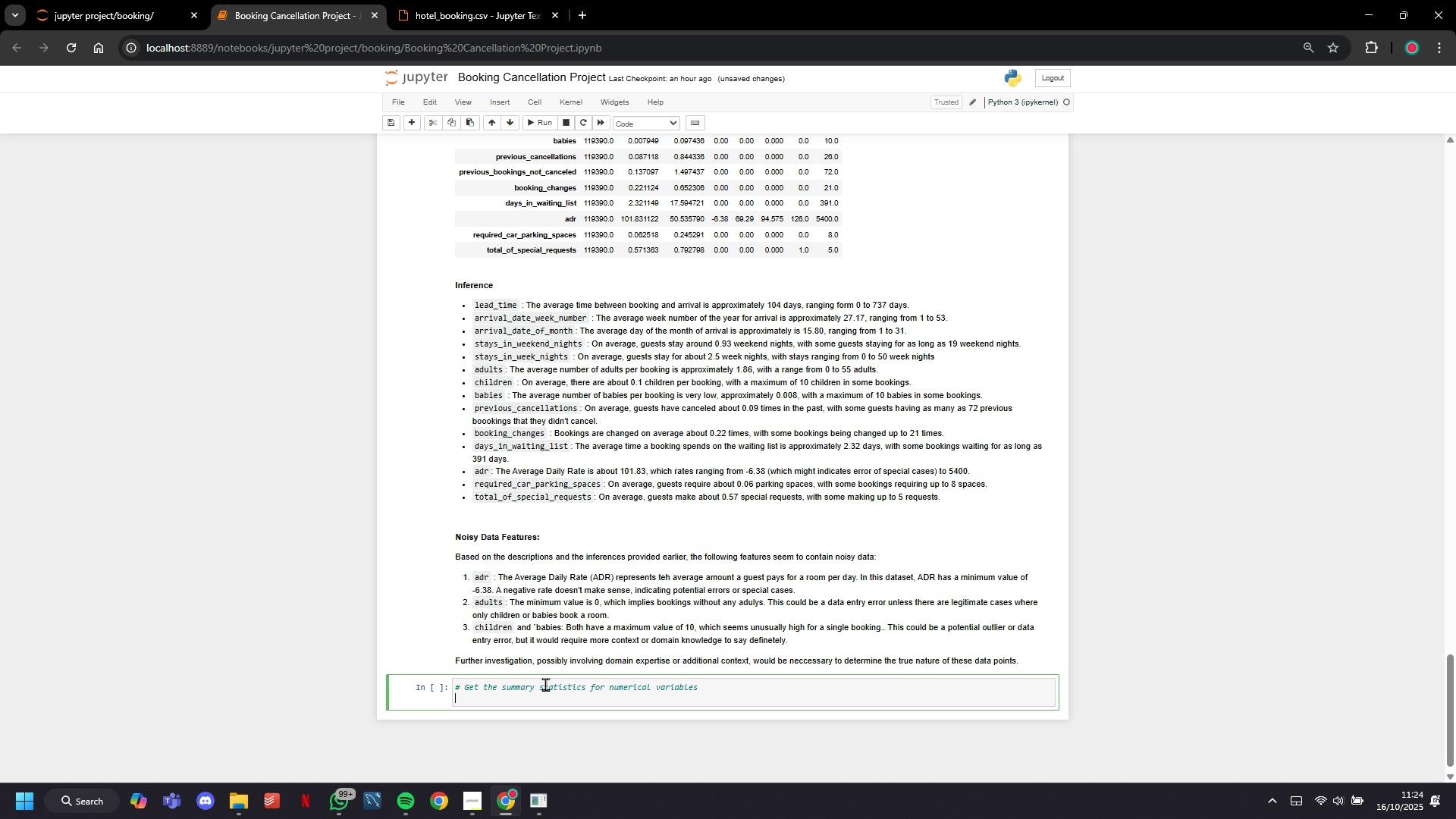 
key(Control+V)
 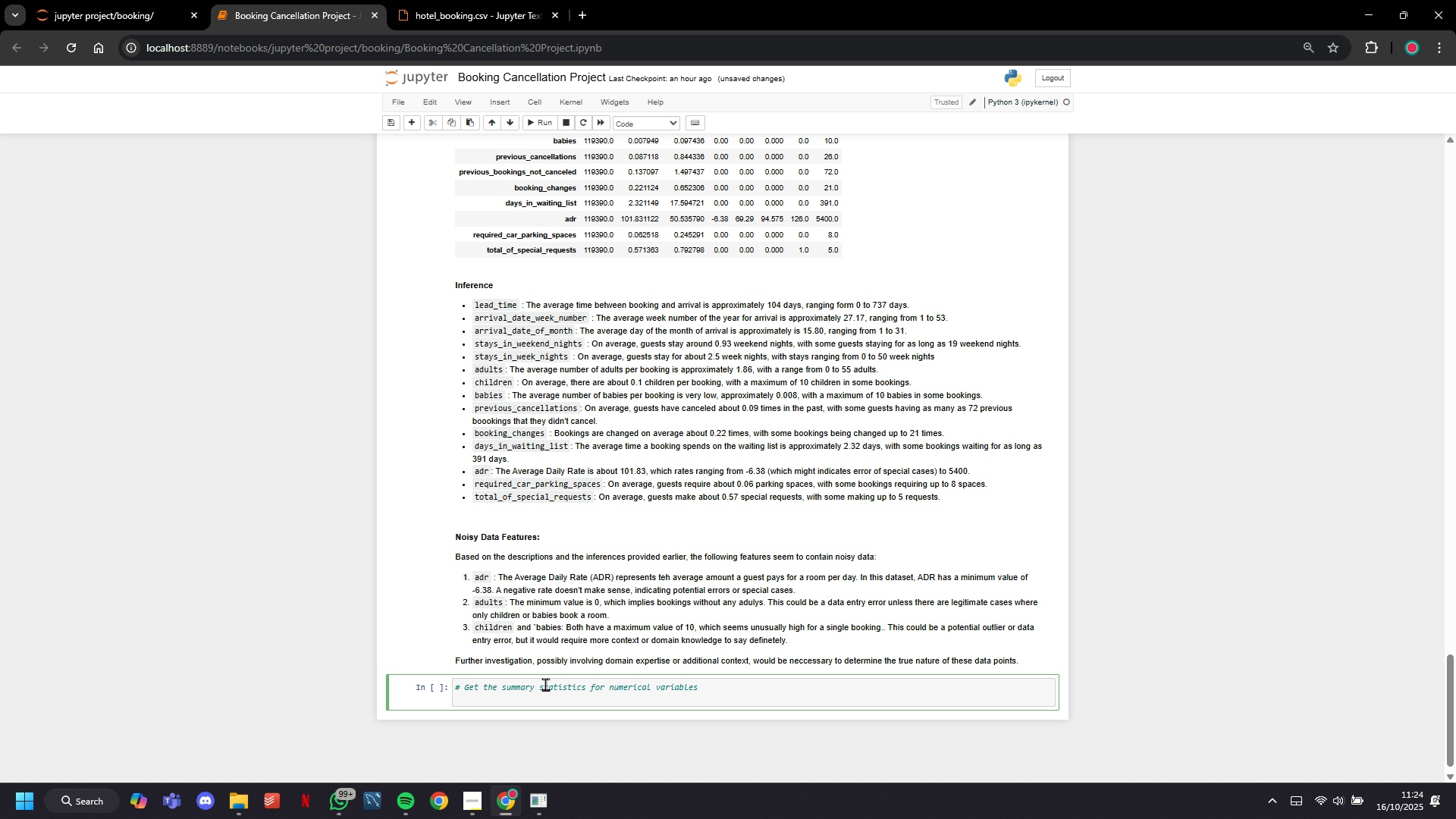 
key(ArrowLeft)
 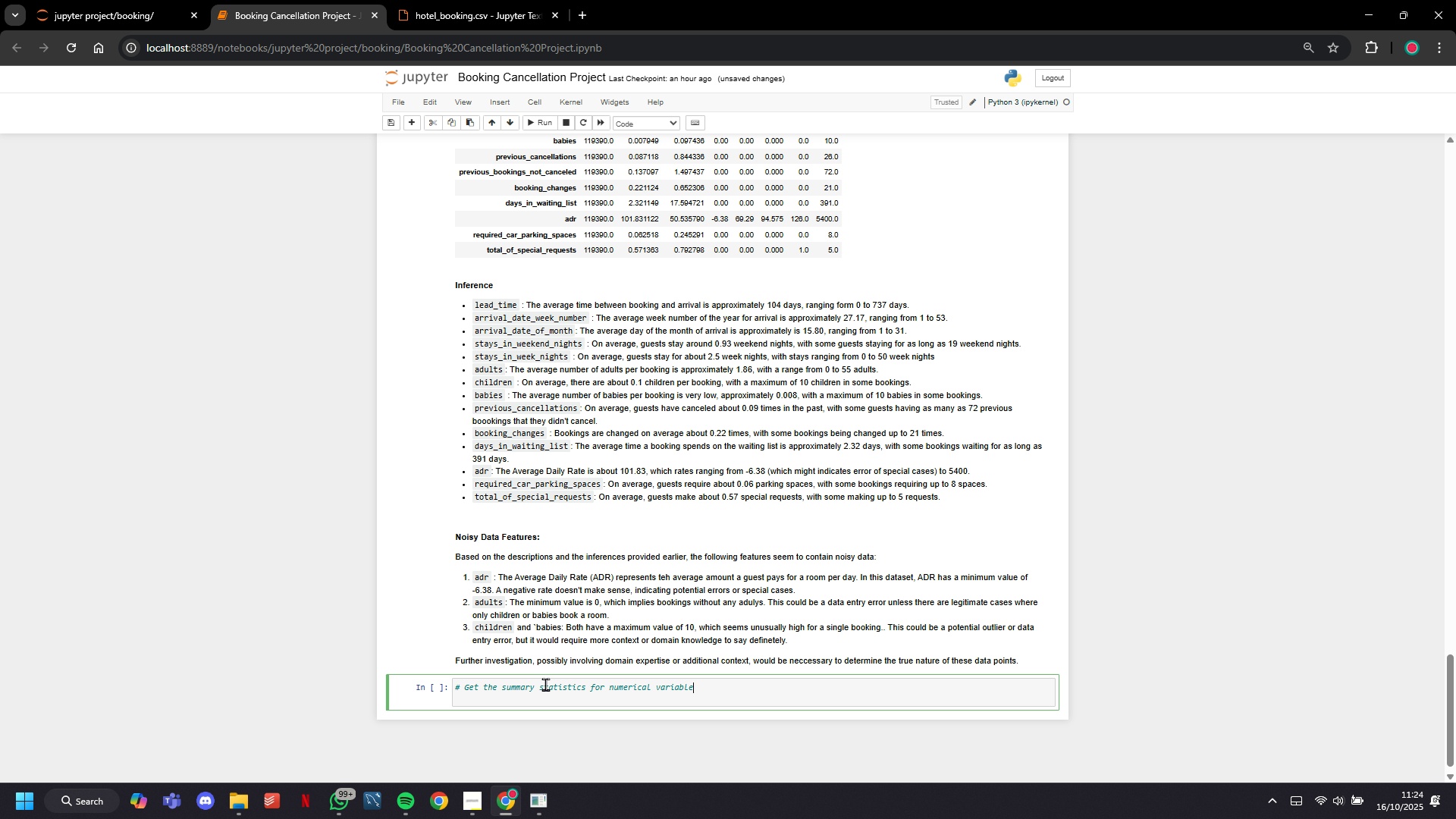 
hold_key(key=Backspace, duration=0.47)
 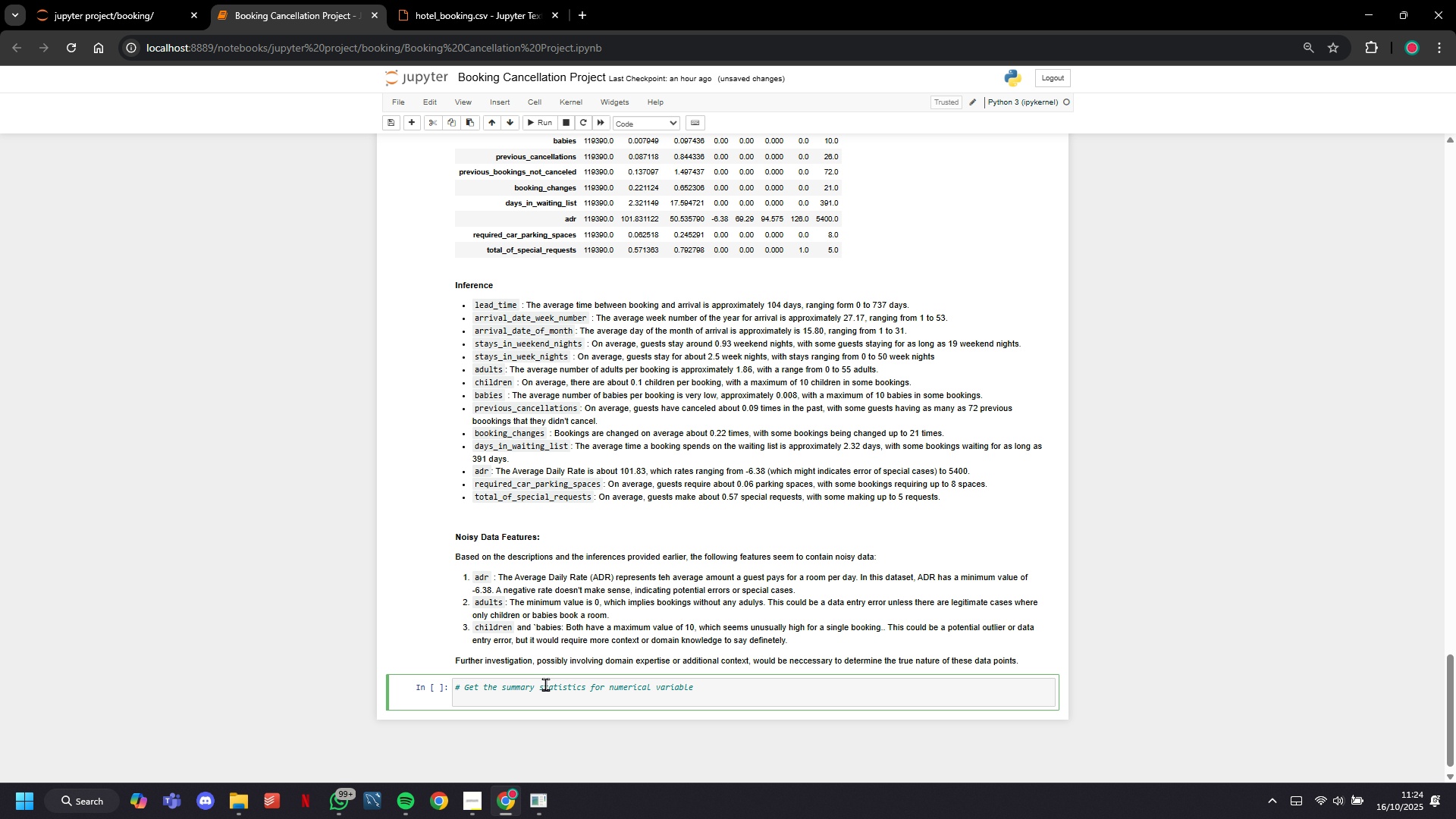 
hold_key(key=Backspace, duration=0.81)
 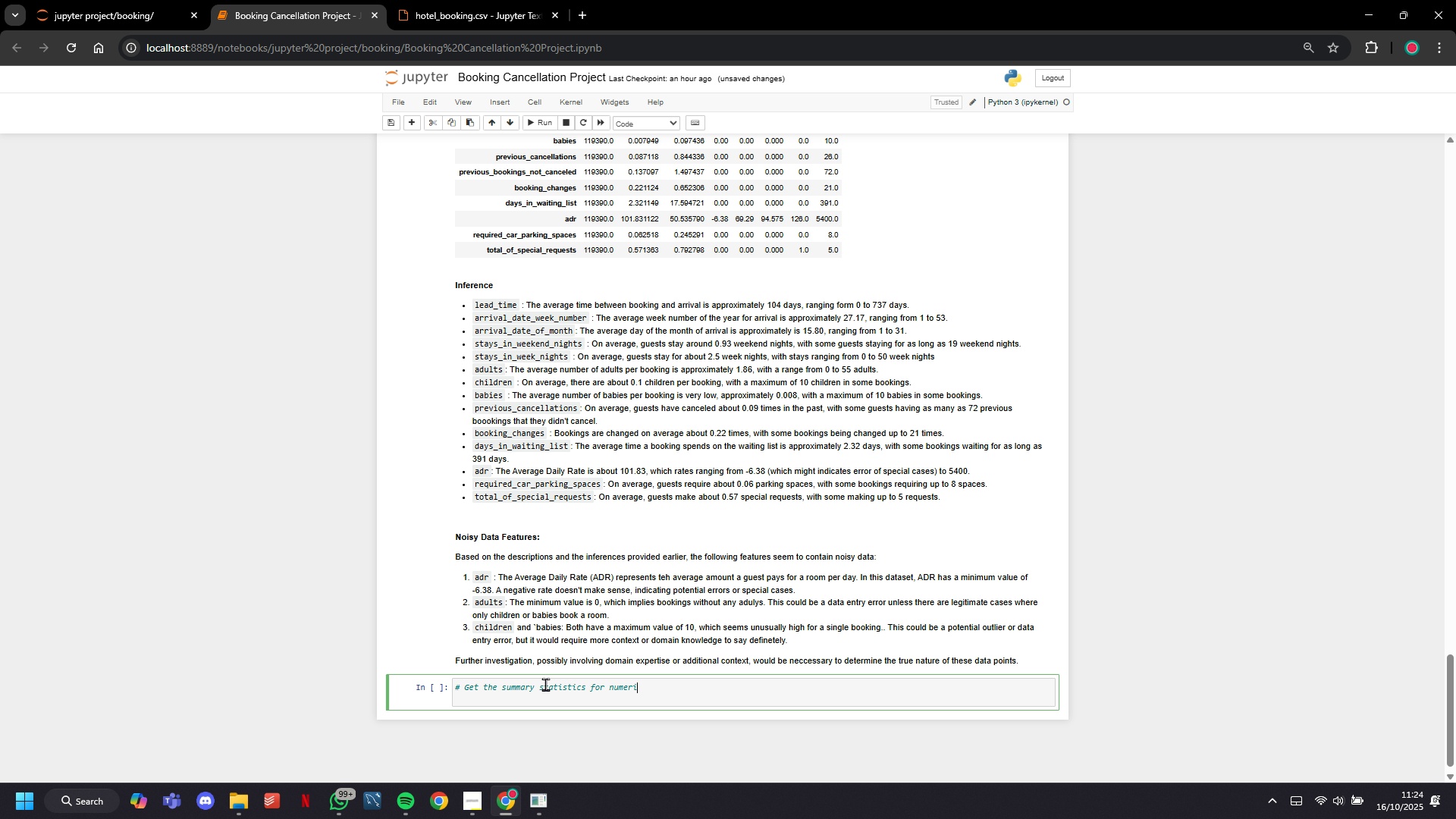 
key(Backspace)
key(Backspace)
key(Backspace)
key(Backspace)
key(Backspace)
key(Backspace)
key(Backspace)
type(categorical variables)
 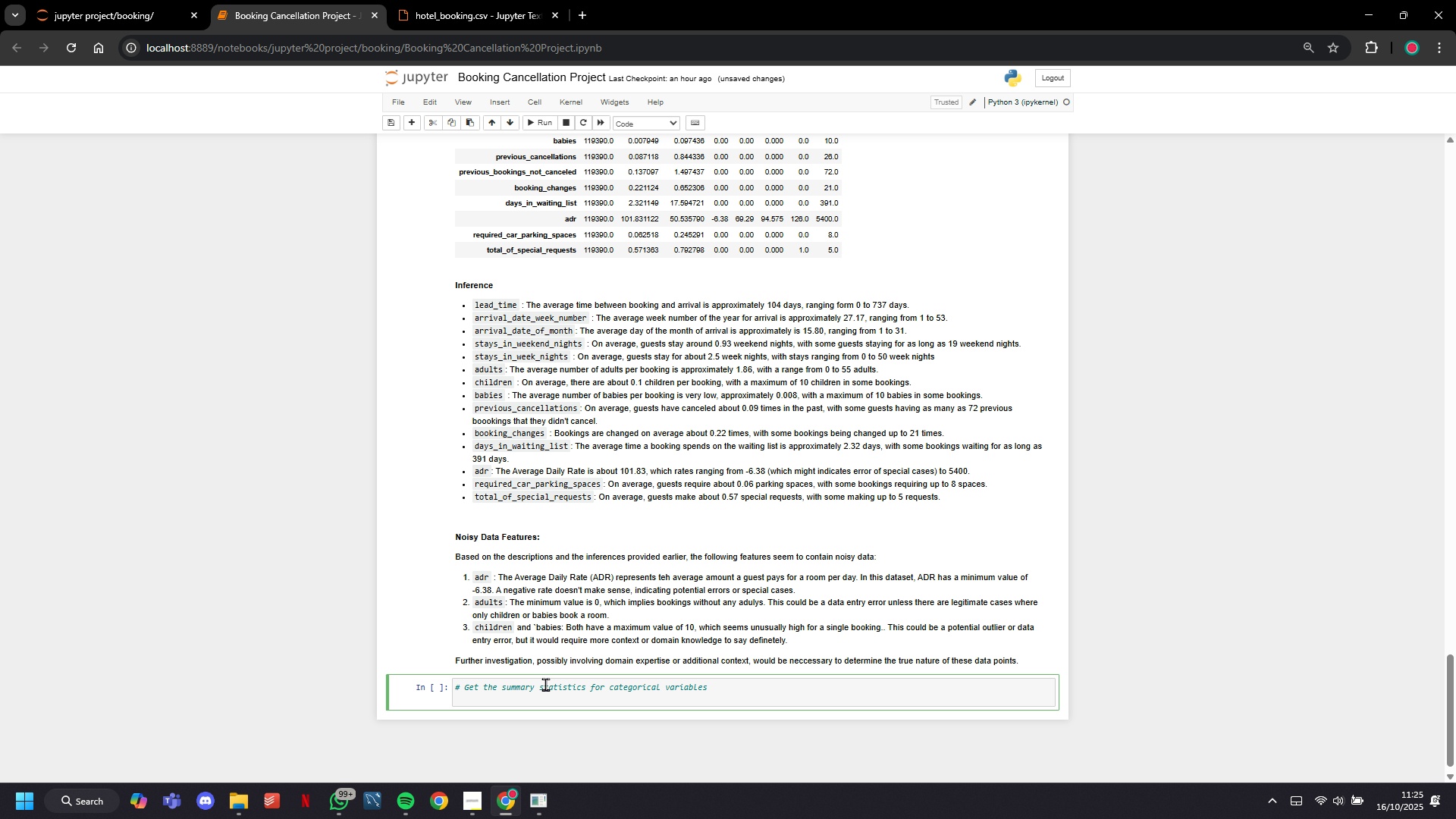 
key(Enter)
 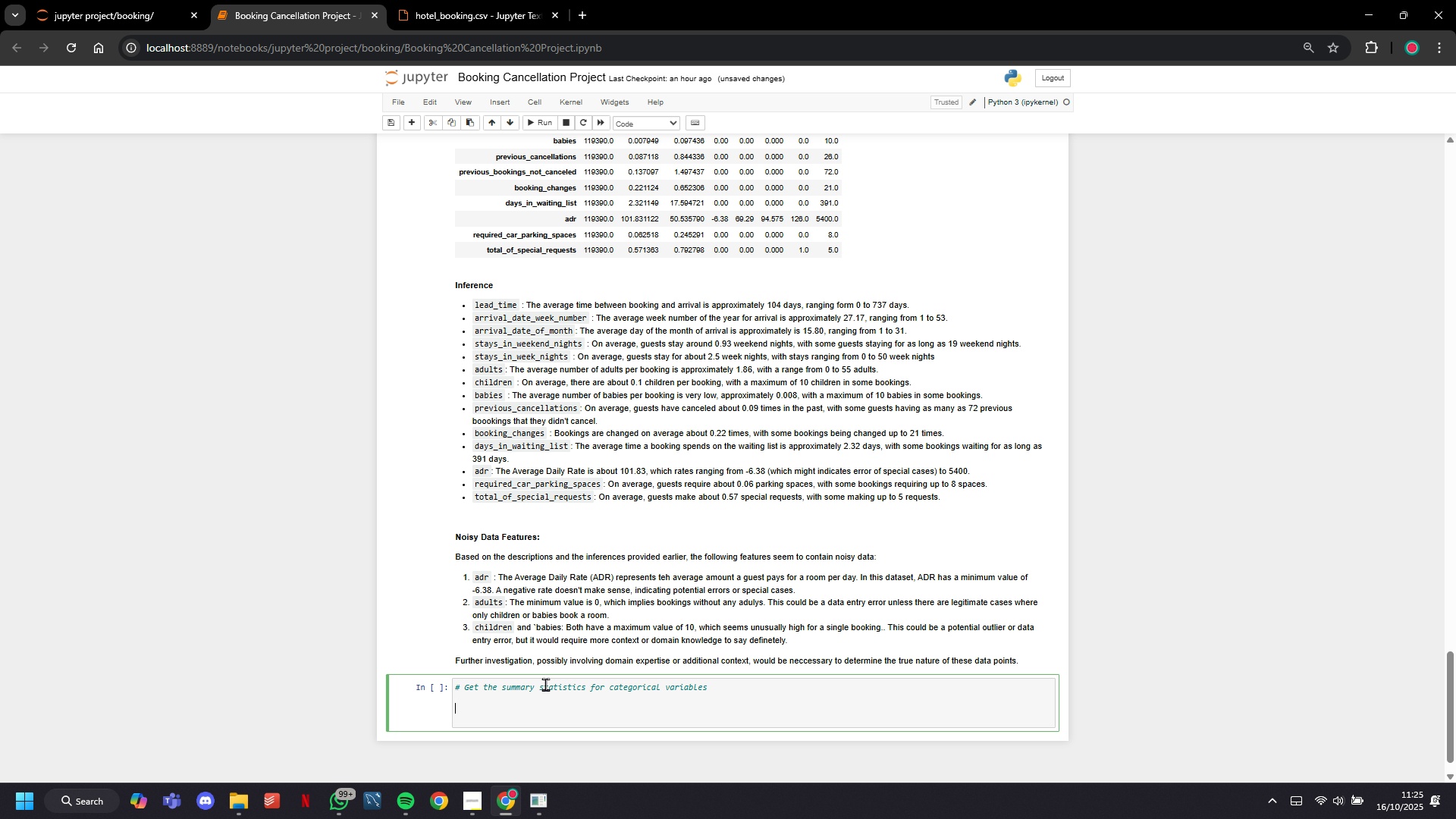 
key(Enter)
 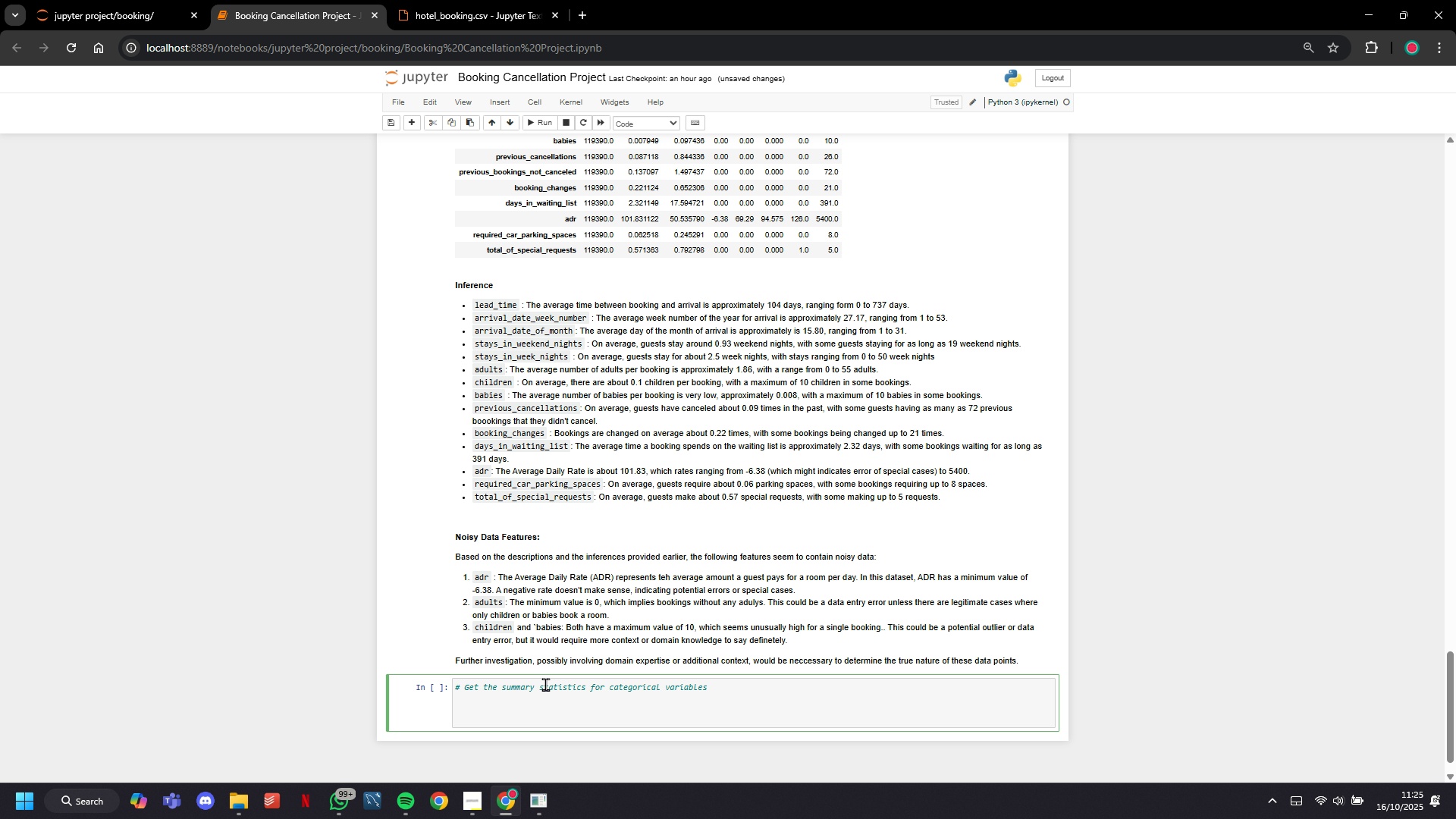 
type(df.dex)
key(Backspace)
type(scribe(include='object)
 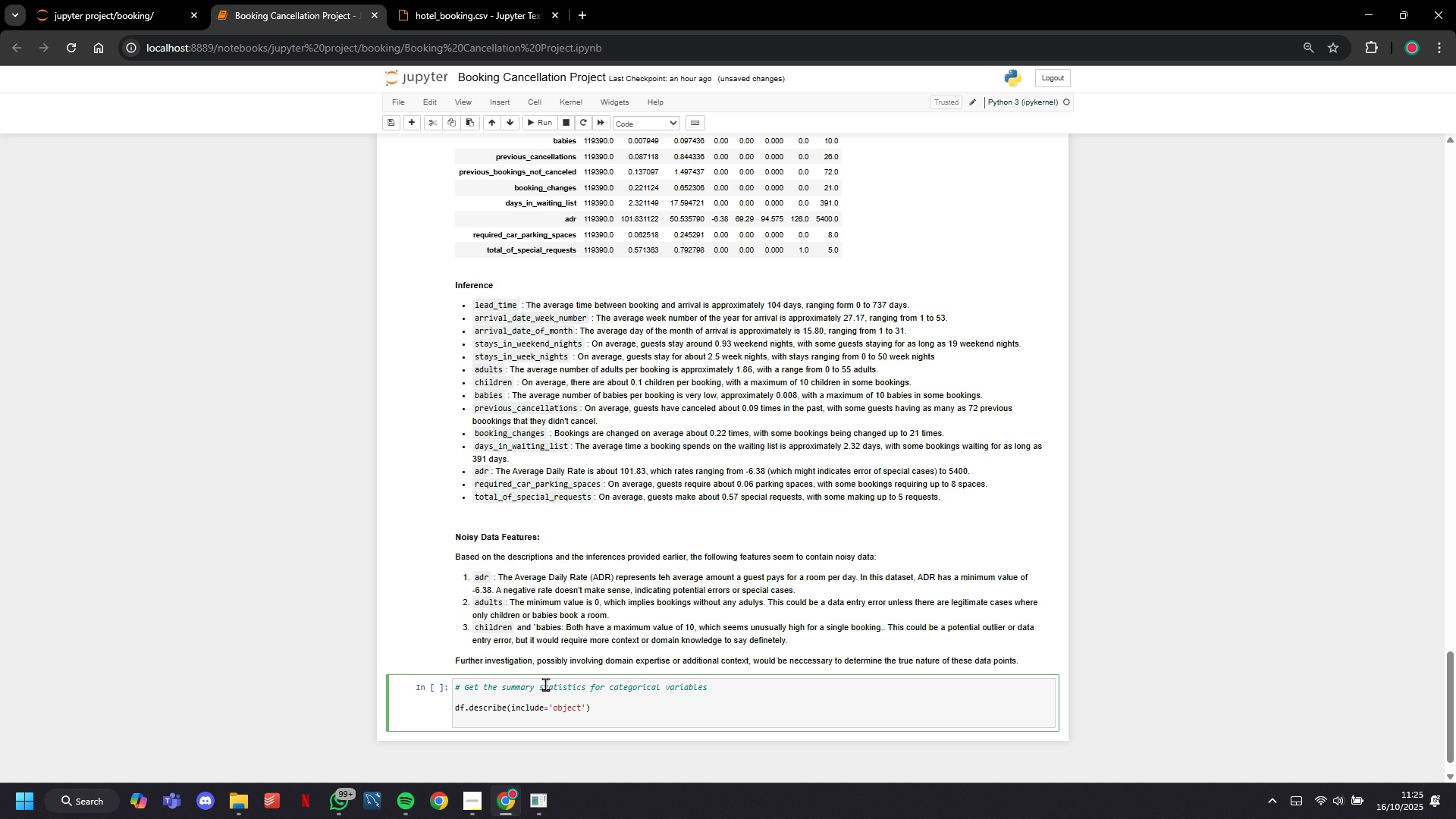 
key(ArrowRight)
 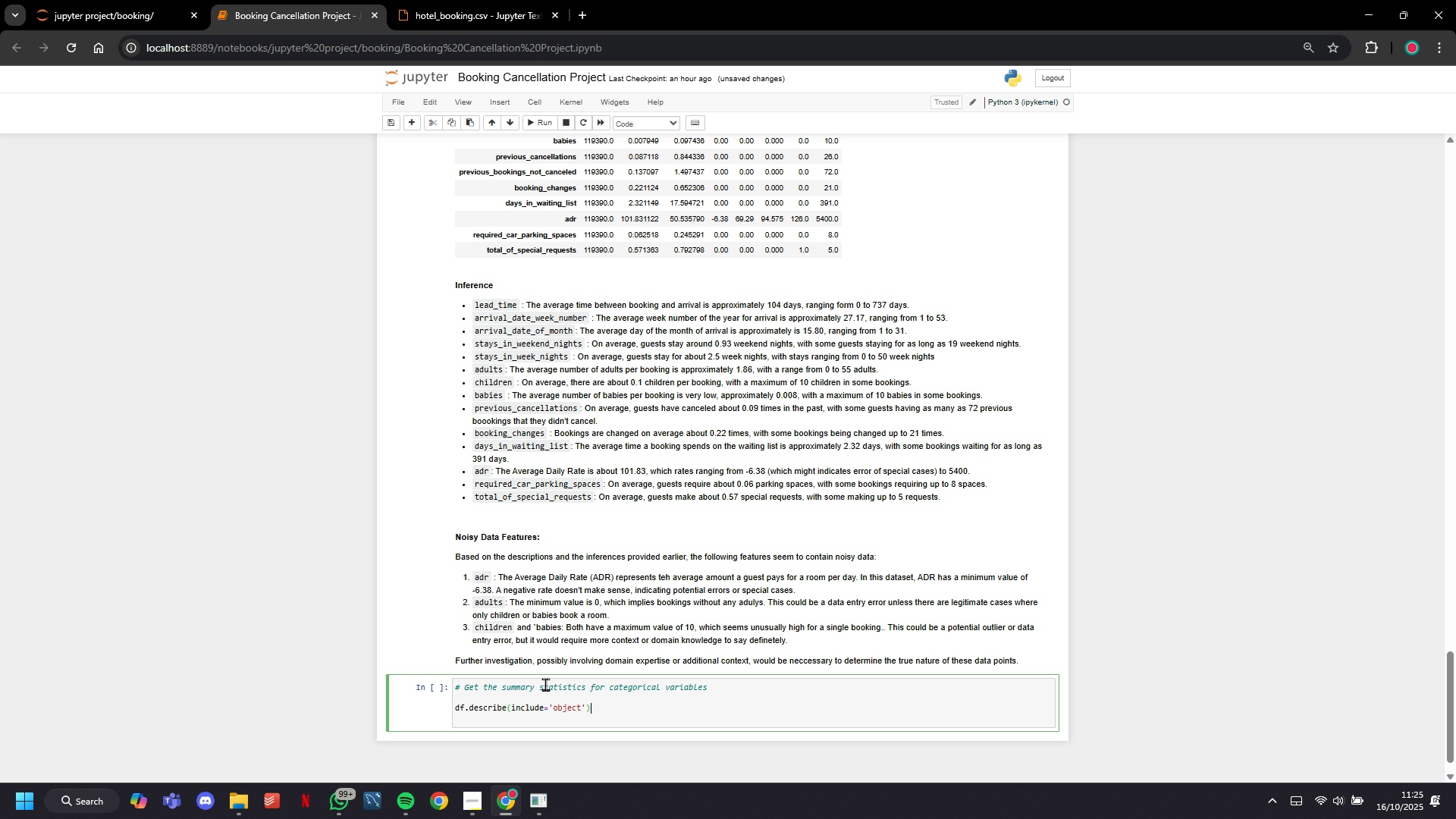 
key(ArrowRight)
 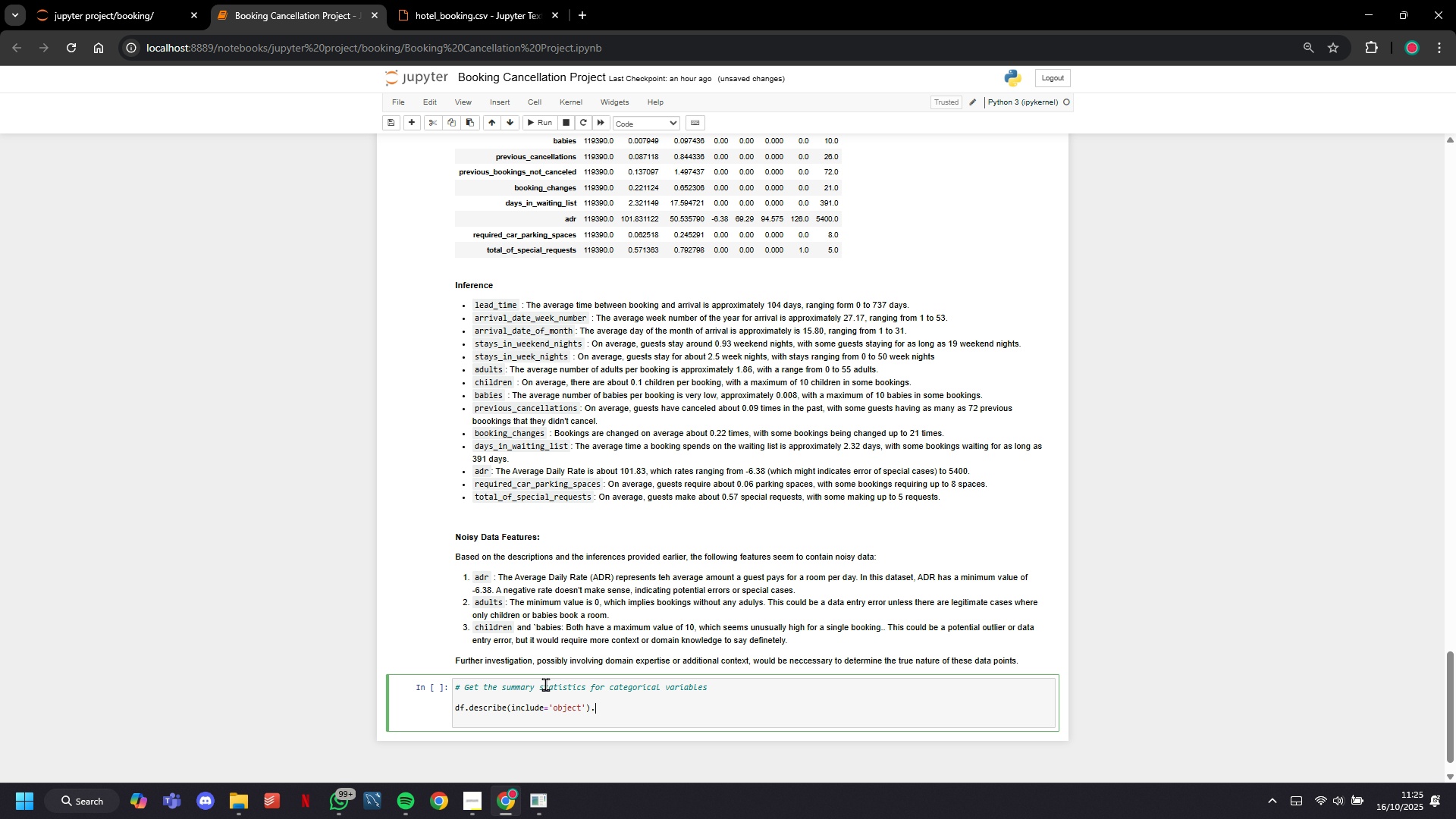 
key(Period)
 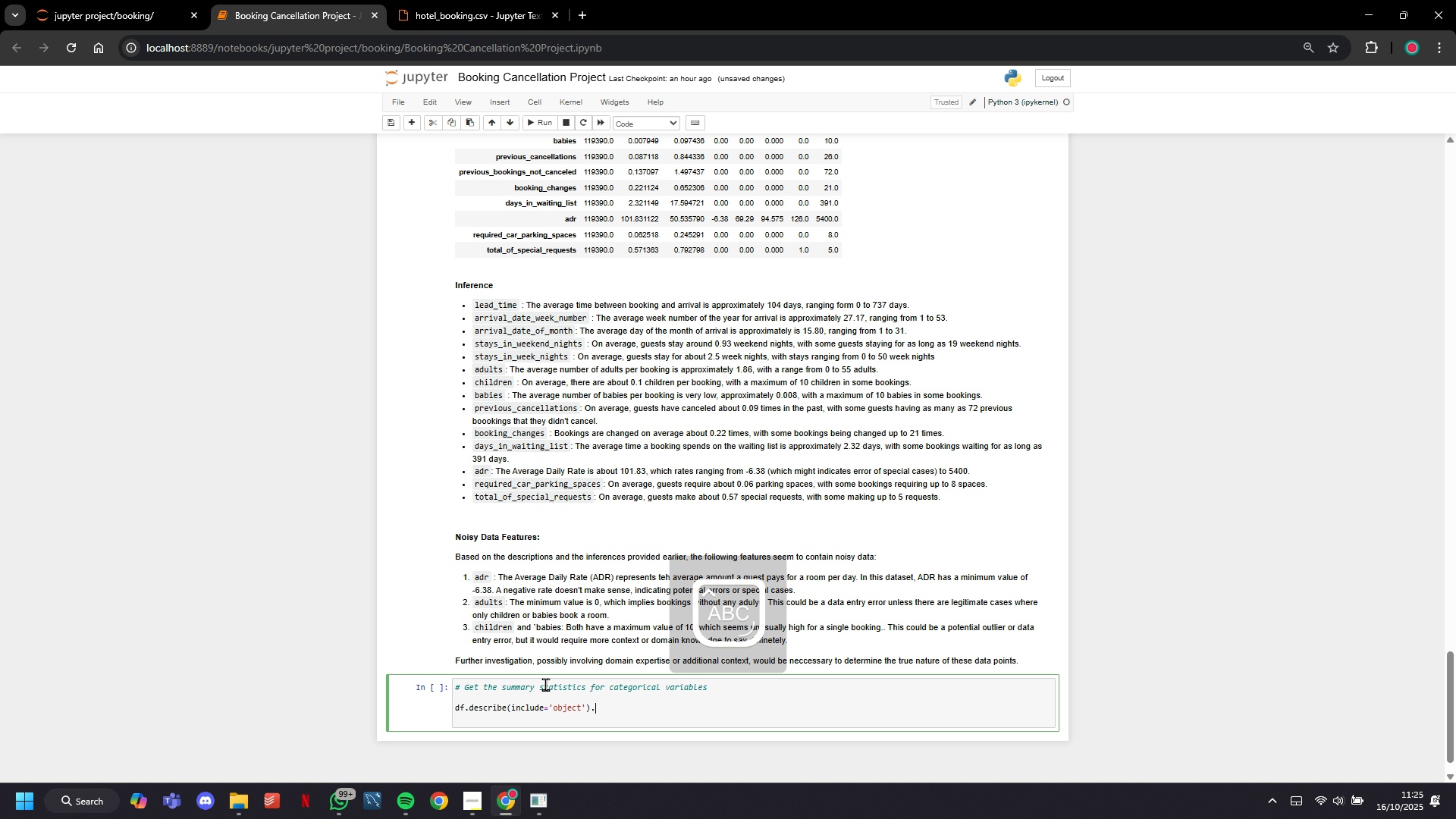 
key(CapsLock)
 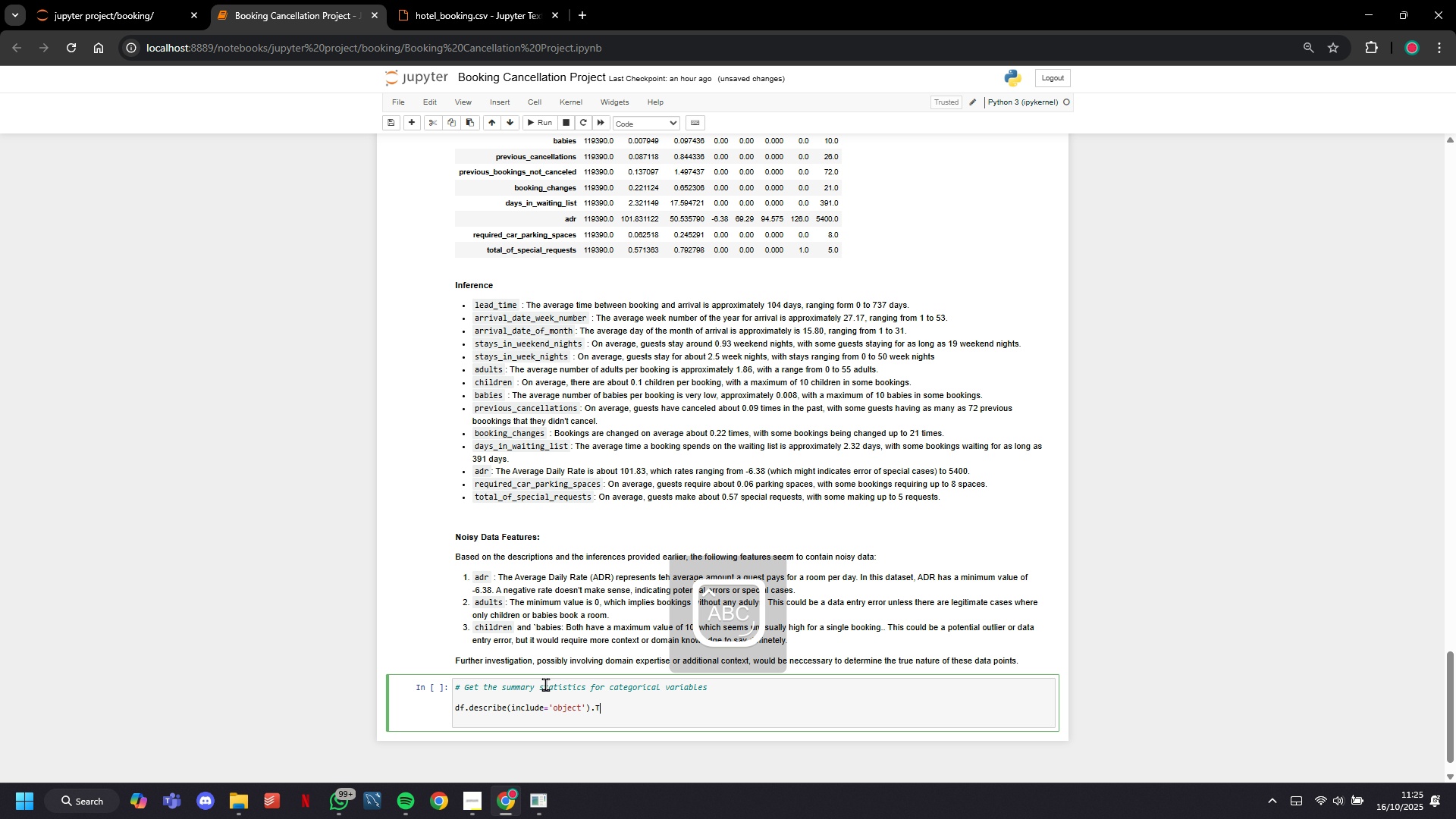 
key(T)
 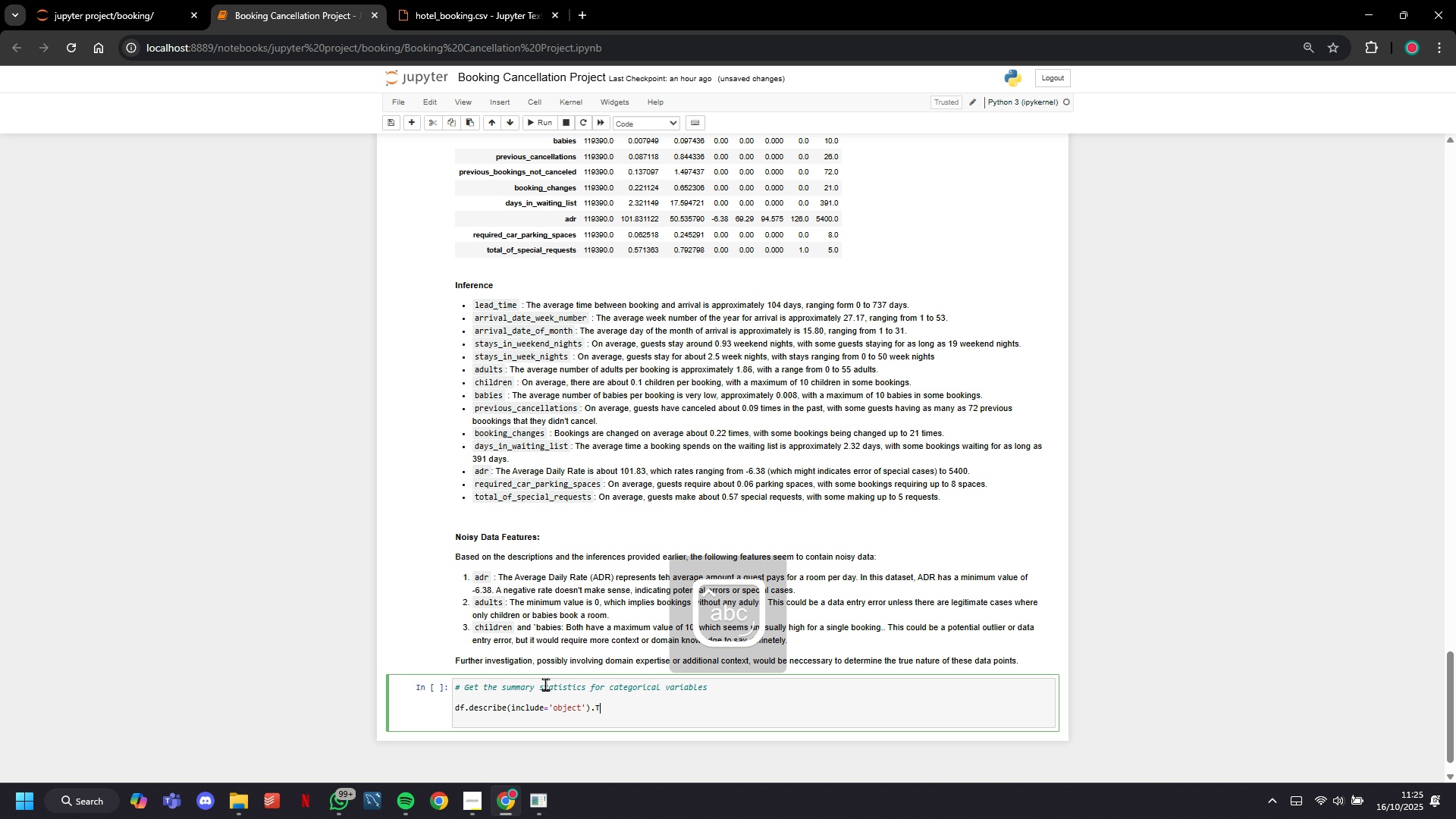 
key(CapsLock)
 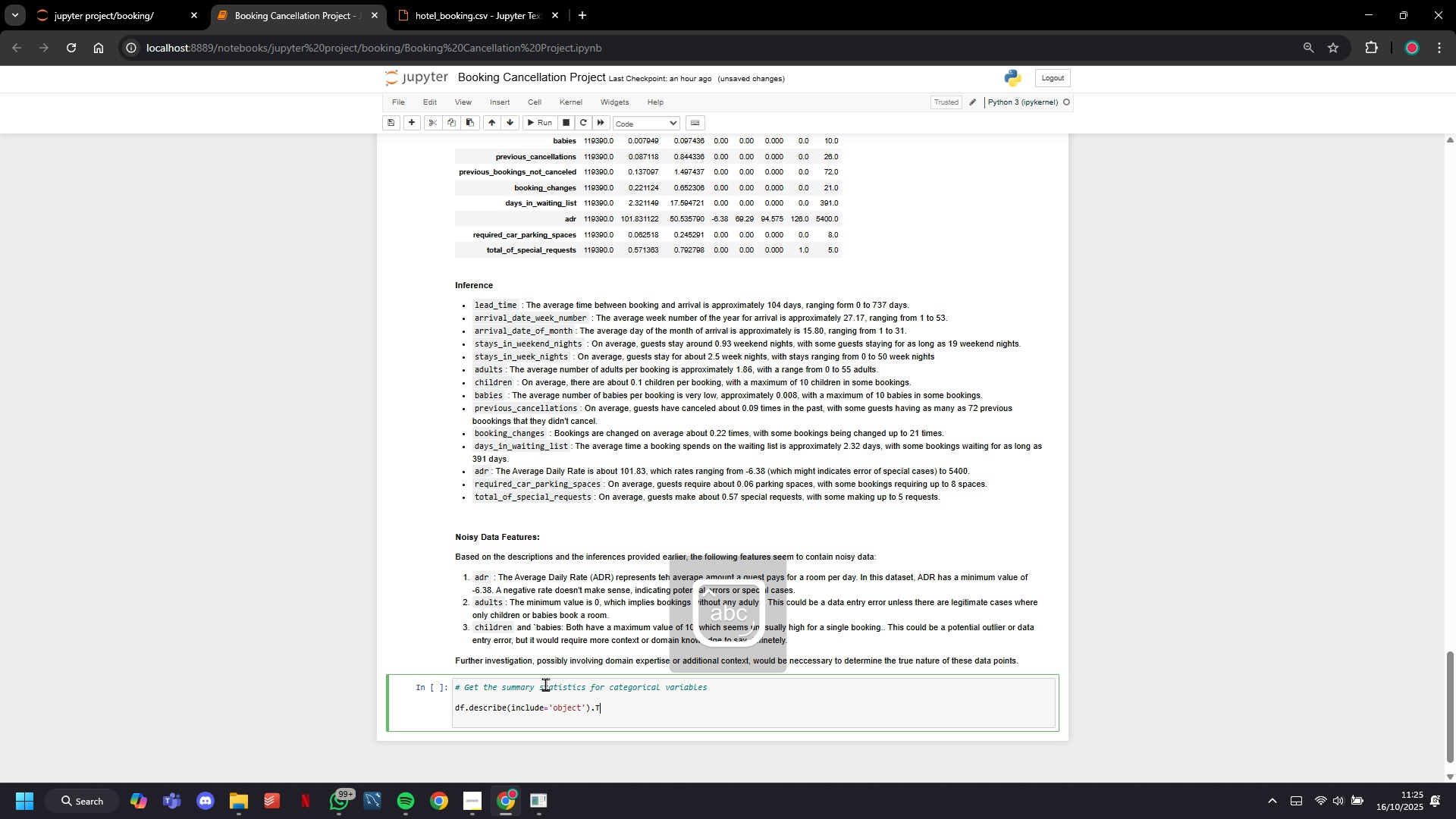 
key(ArrowDown)
 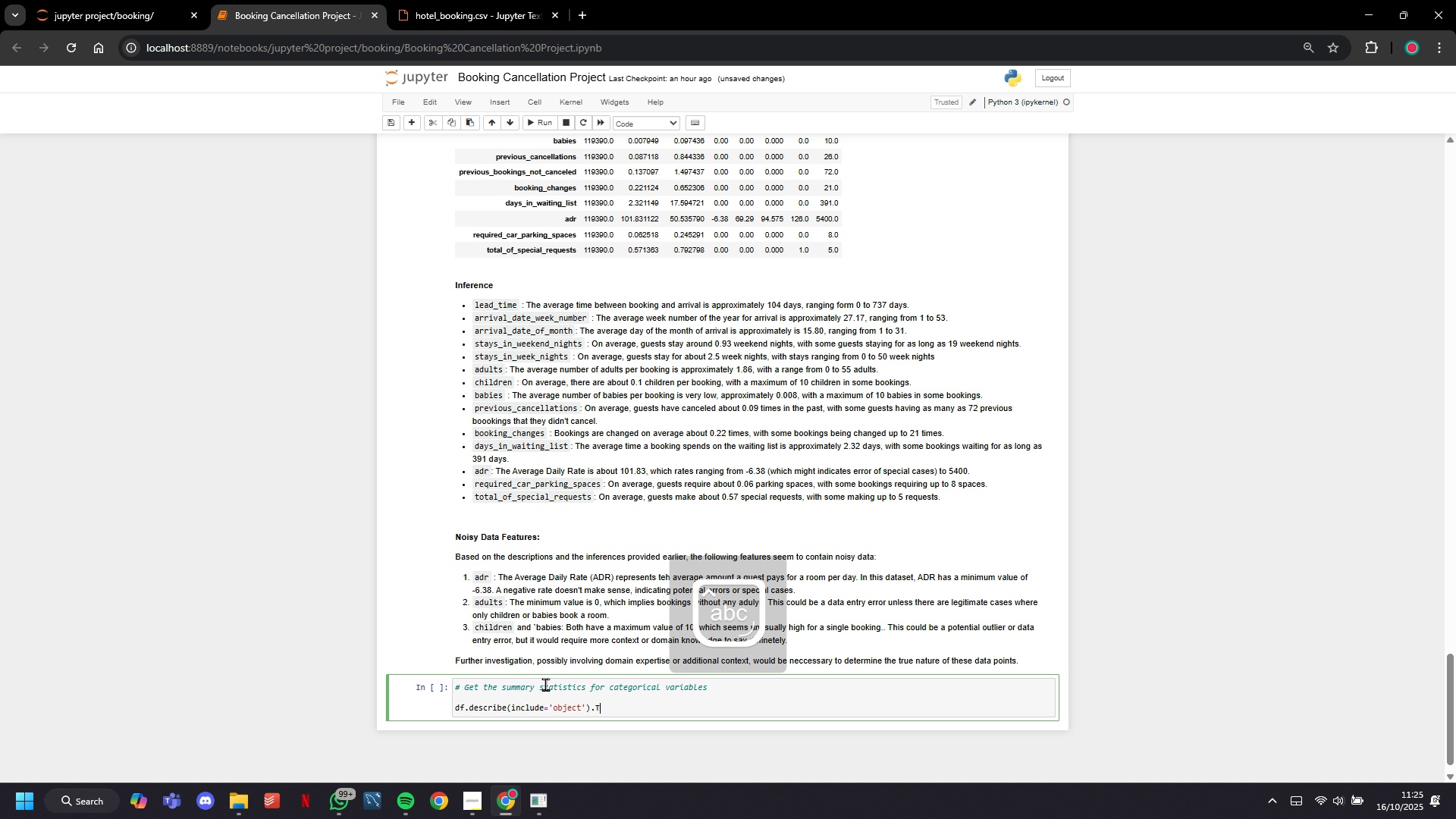 
key(Backspace)
 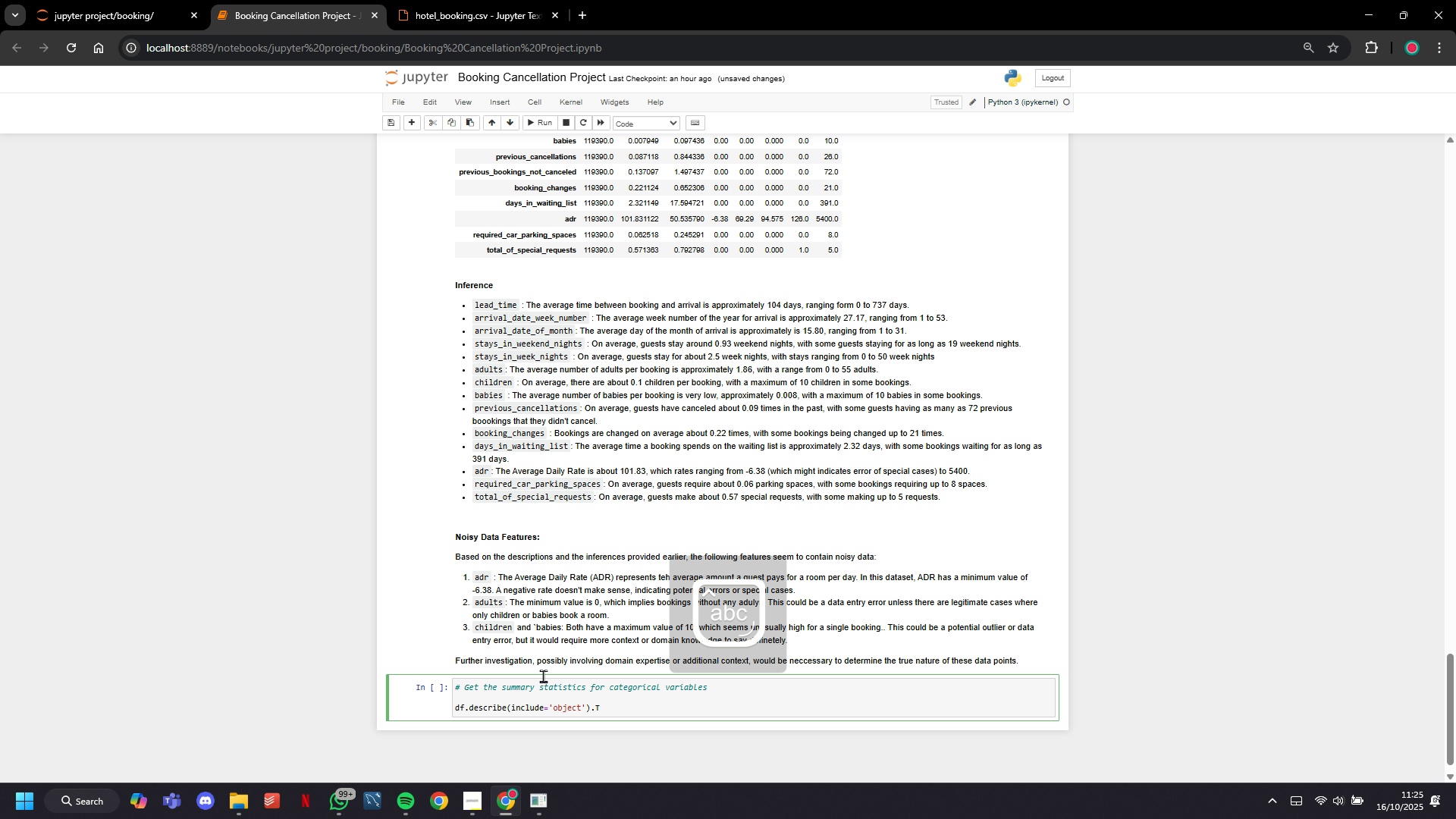 
scroll: coordinate [767, 576], scroll_direction: down, amount: 12.0
 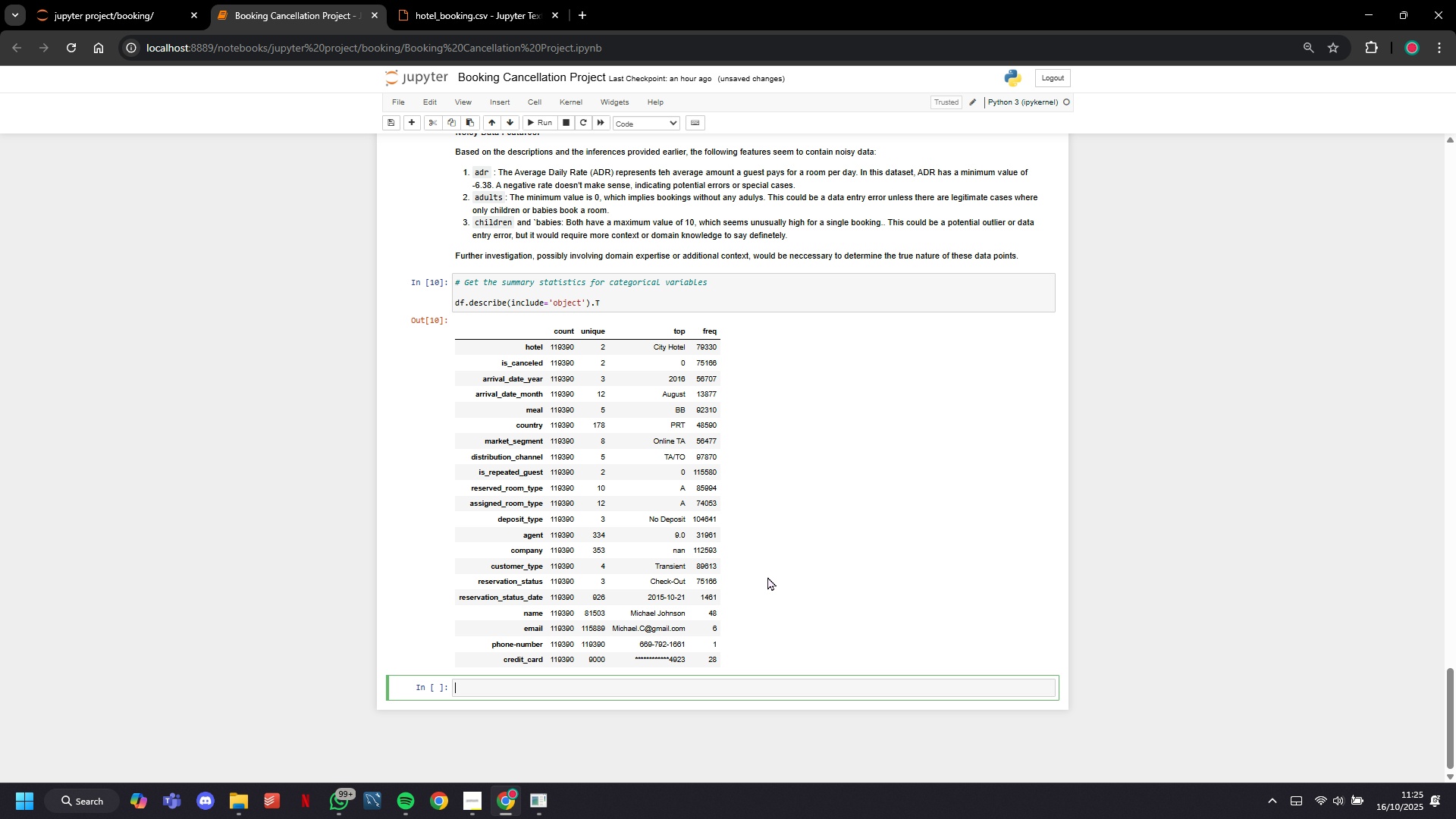 
wait(6.37)
 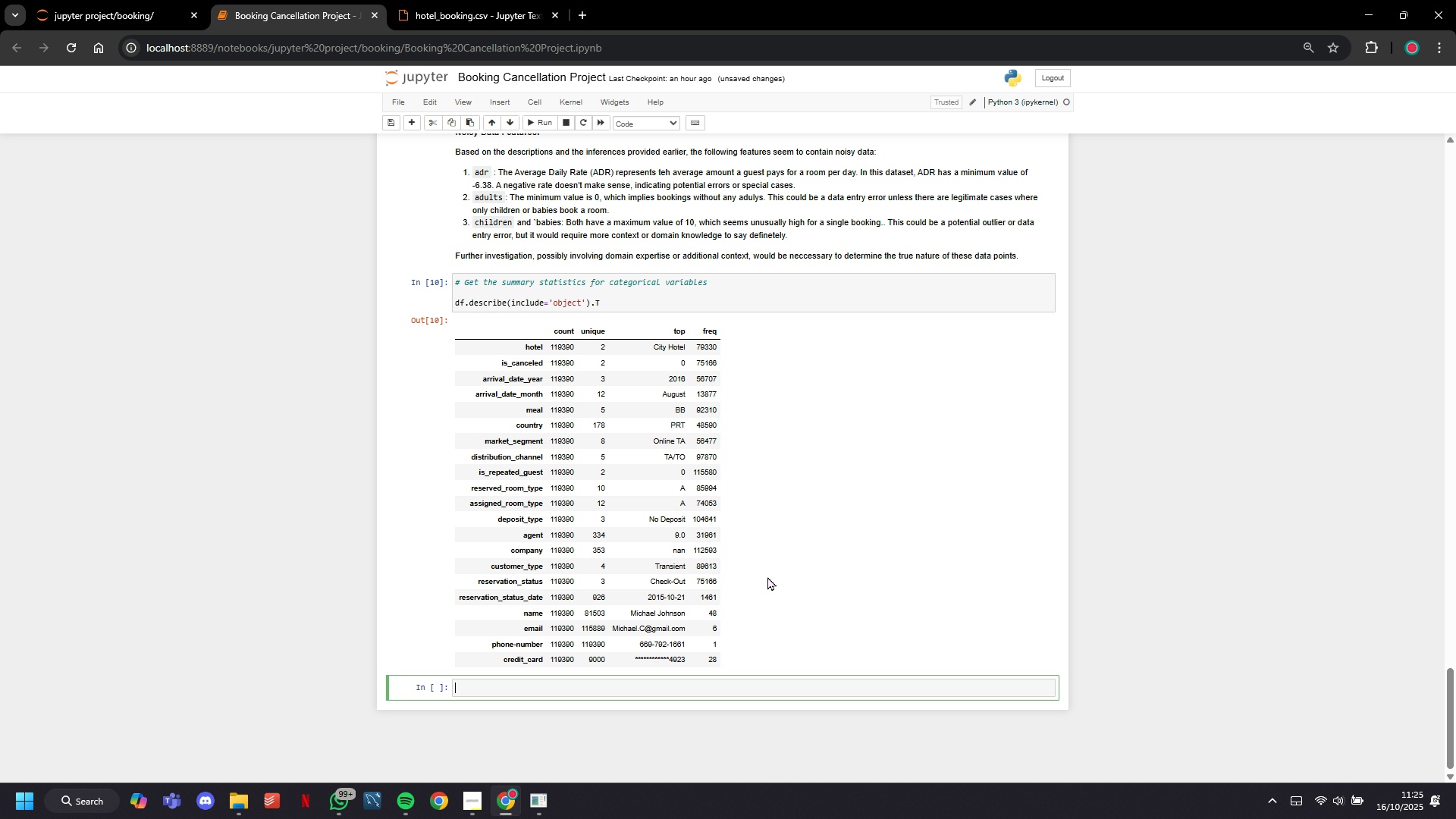 
scroll: coordinate [767, 576], scroll_direction: down, amount: 5.0